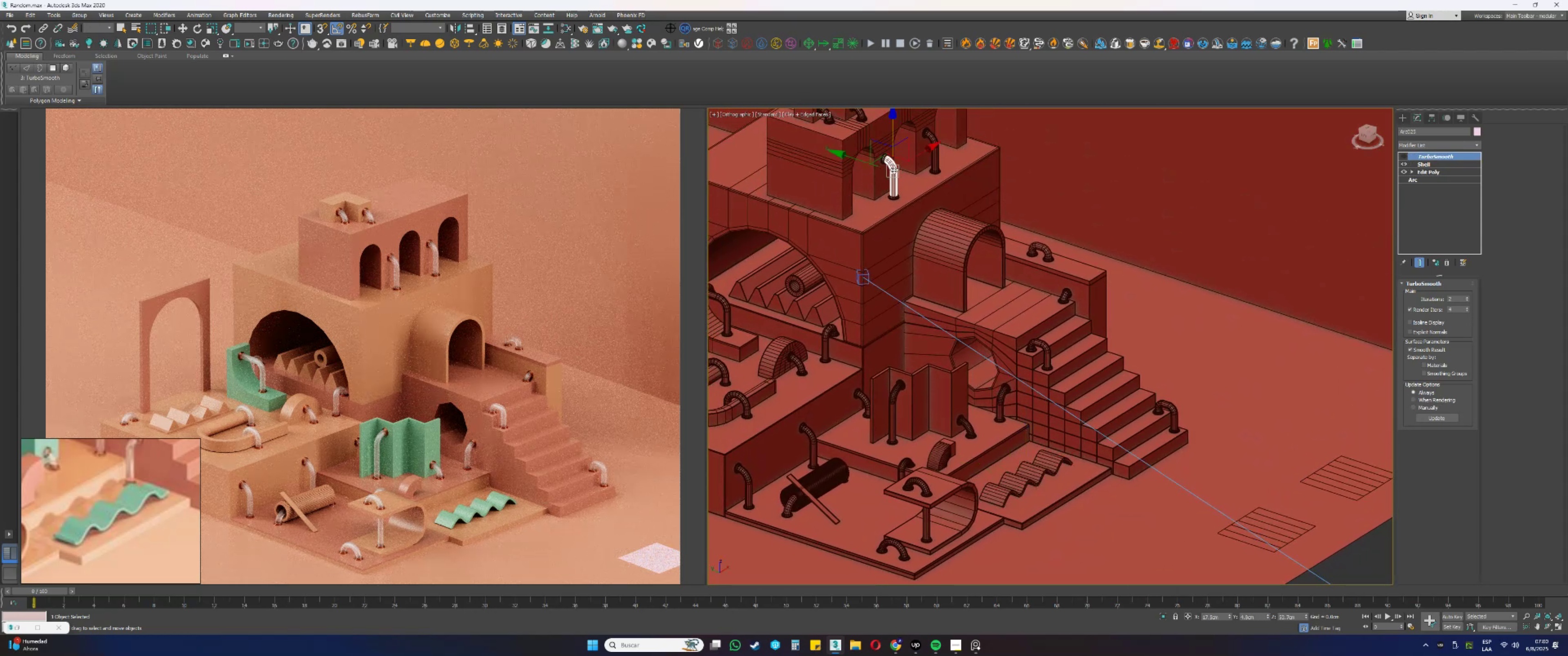 
hold_key(key=ShiftLeft, duration=0.39)
left_click_drag(start_coordinate=[901, 156], to_coordinate=[1057, 349])
 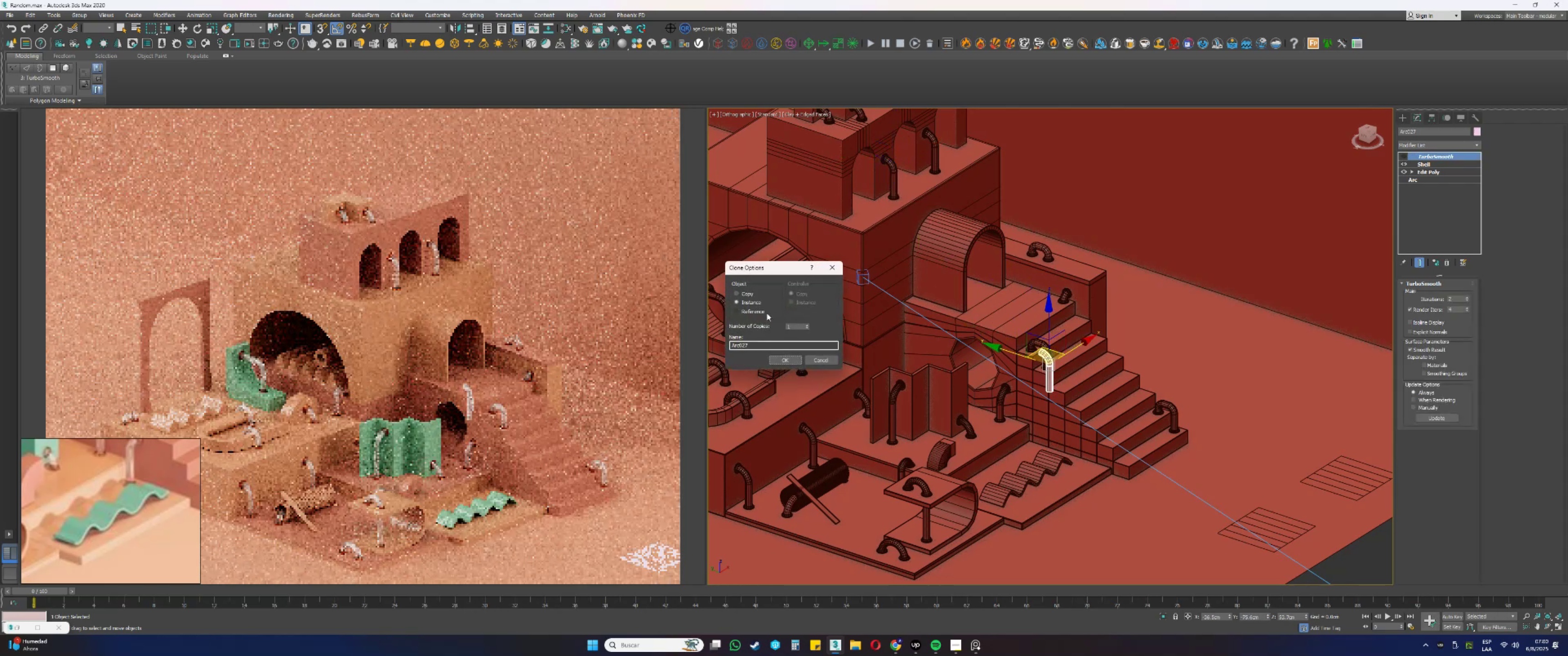 
left_click([751, 289])
 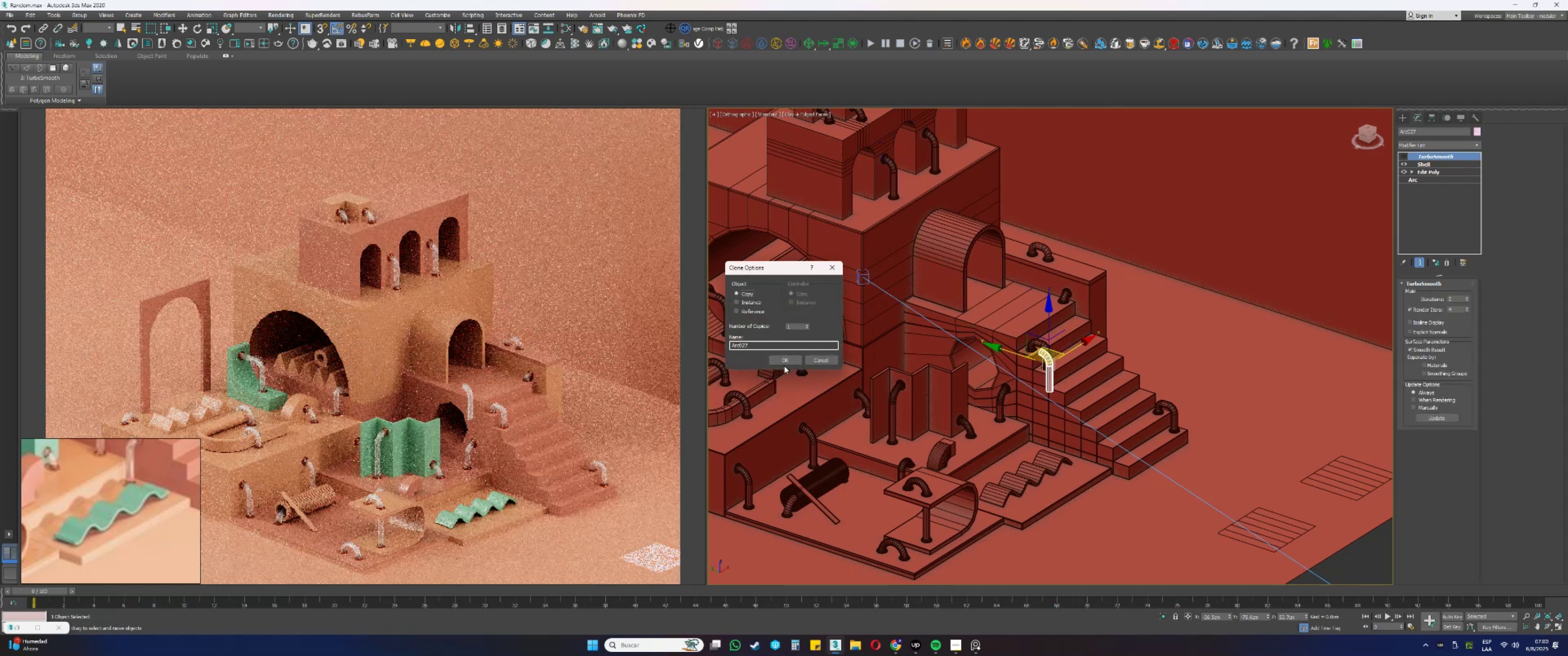 
left_click([778, 361])
 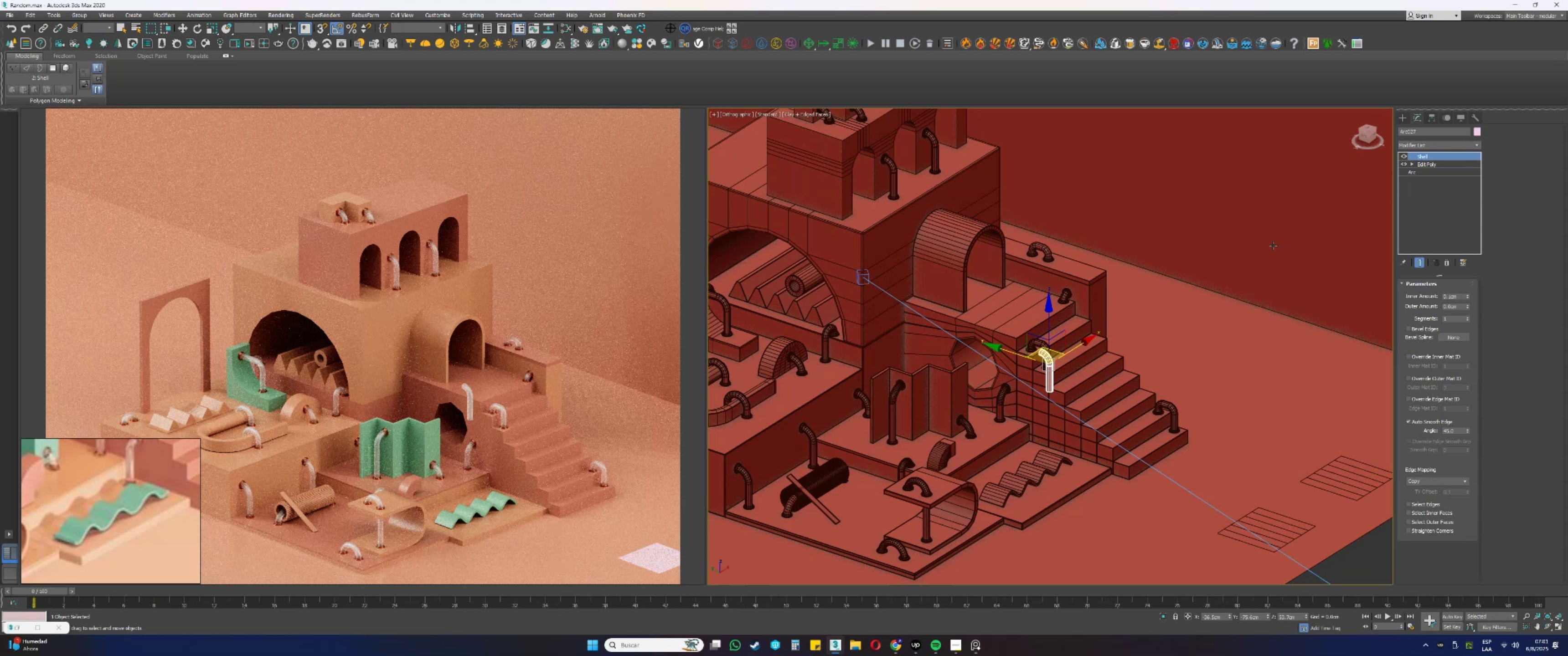 
wait(14.67)
 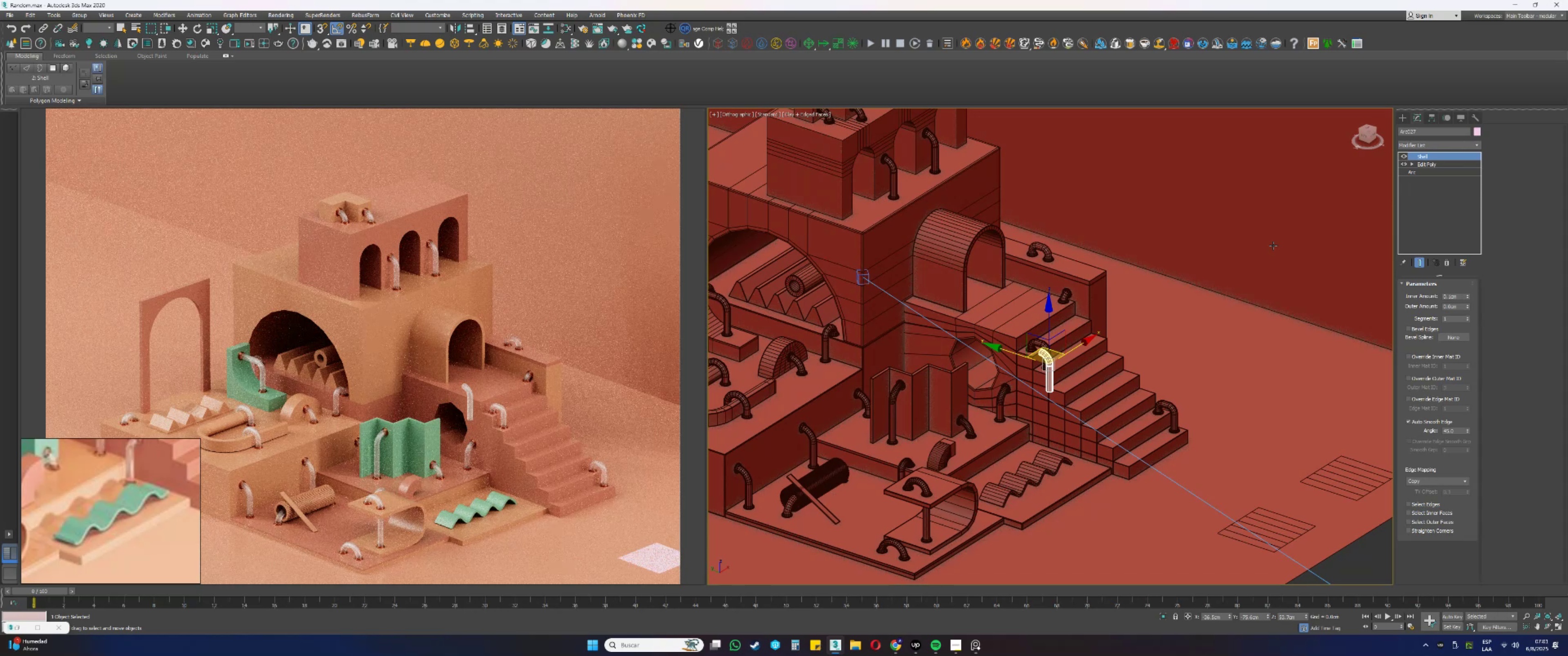 
scroll: coordinate [1038, 345], scroll_direction: up, amount: 3.0
 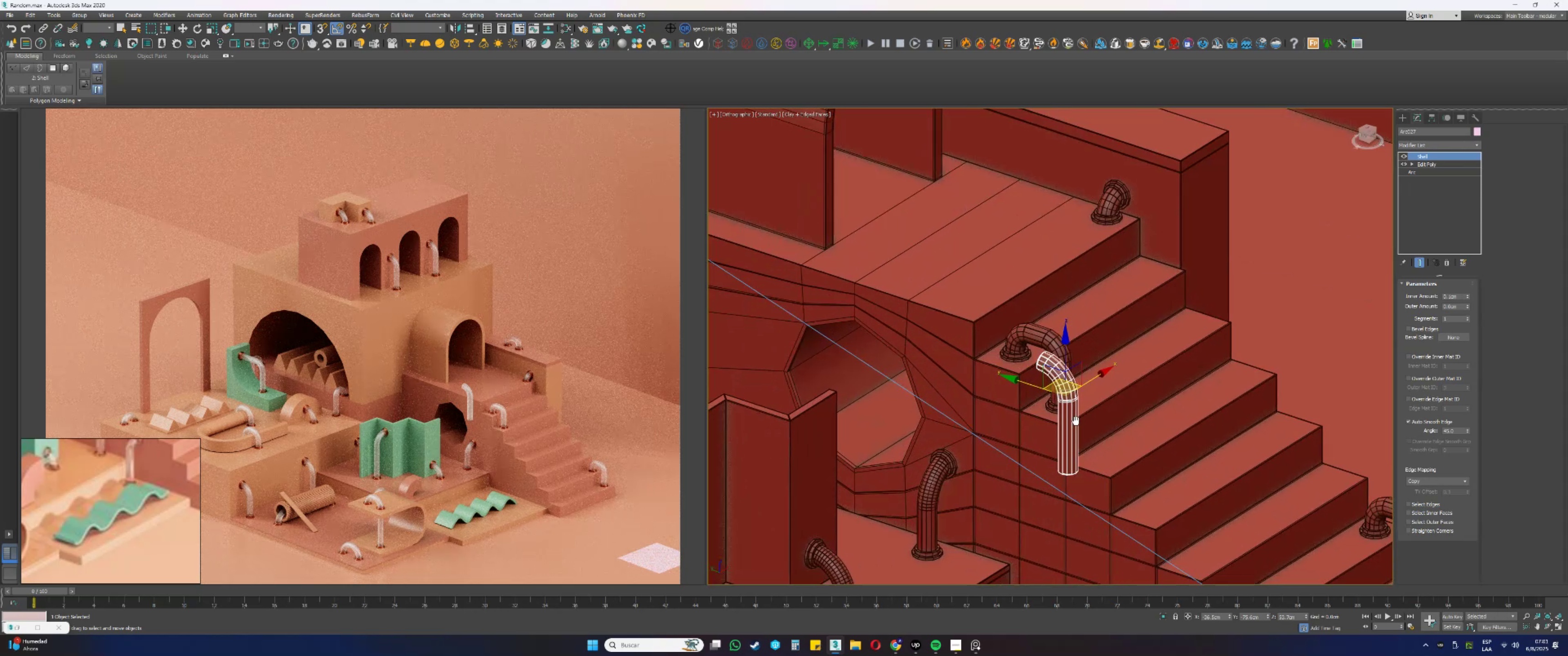 
hold_key(key=AltLeft, duration=0.51)
 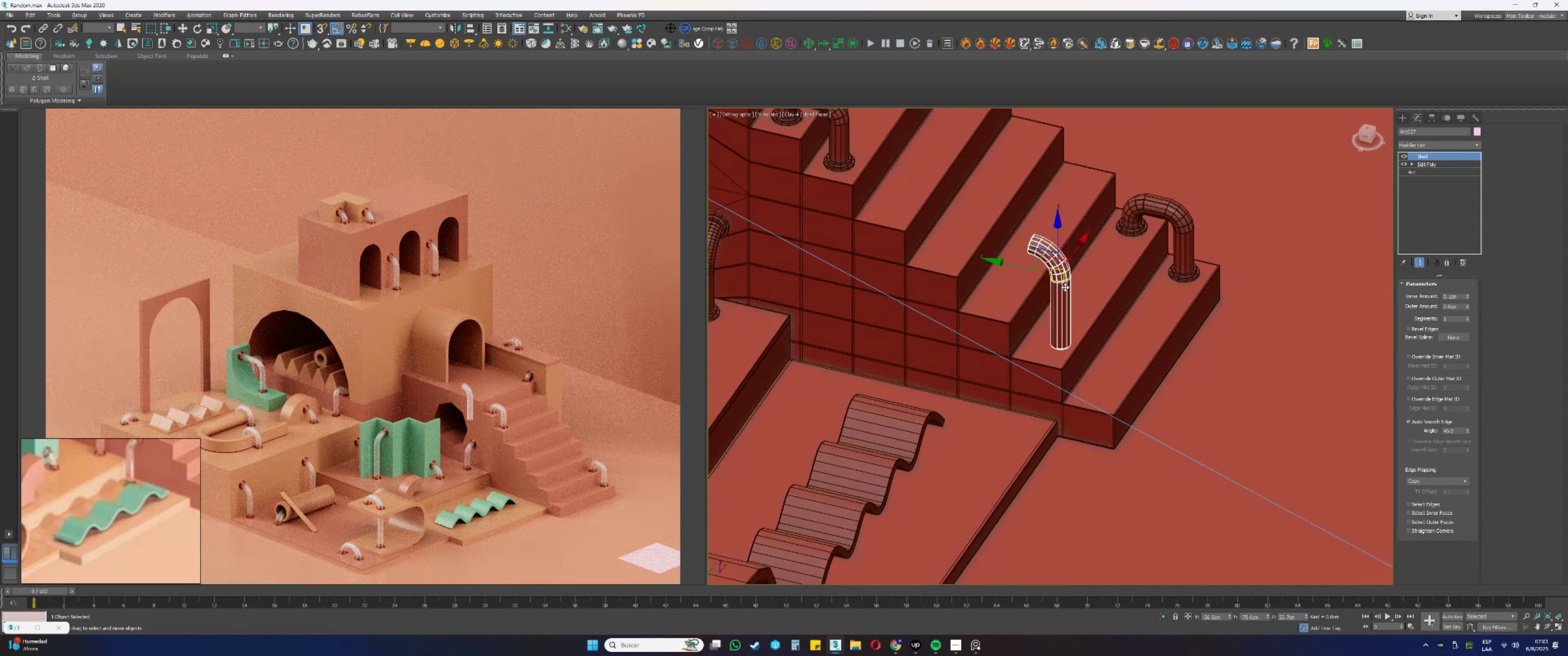 
type(ew)
 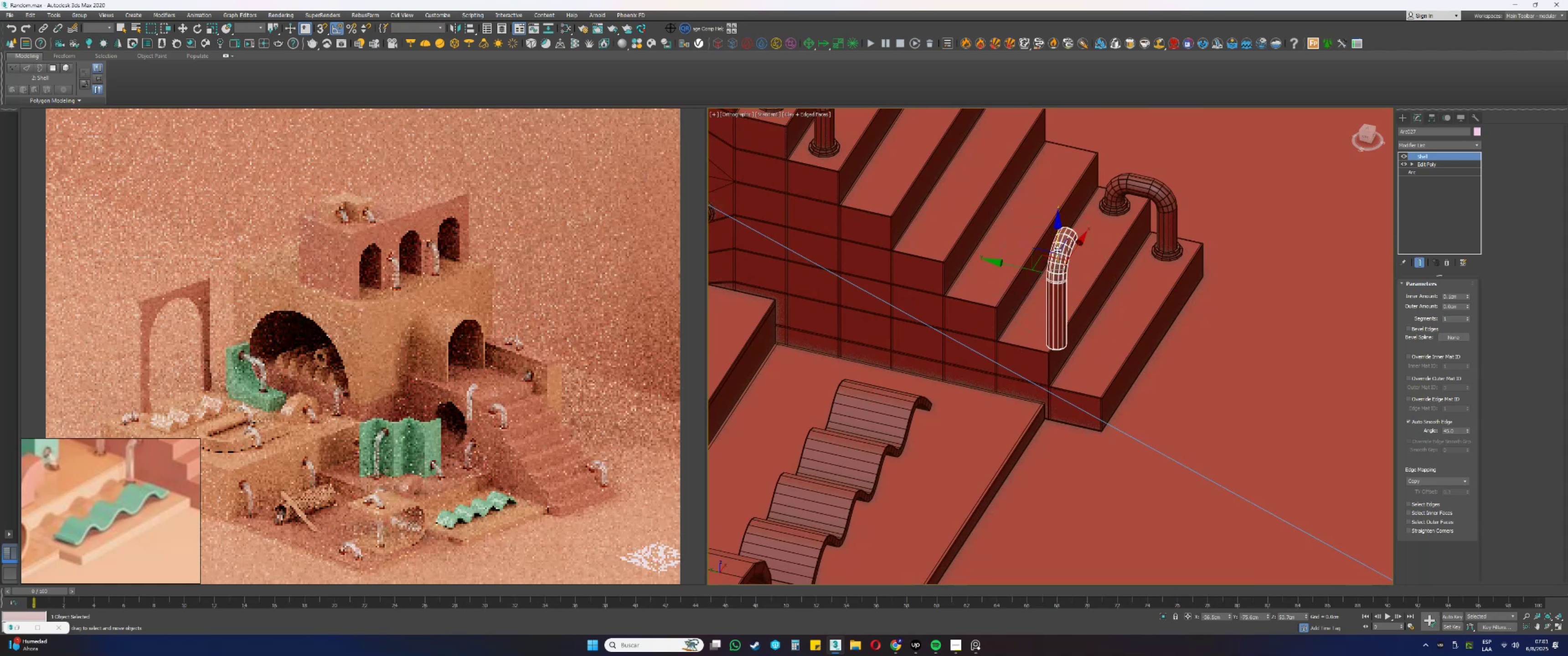 
left_click_drag(start_coordinate=[1059, 310], to_coordinate=[1019, 310])
 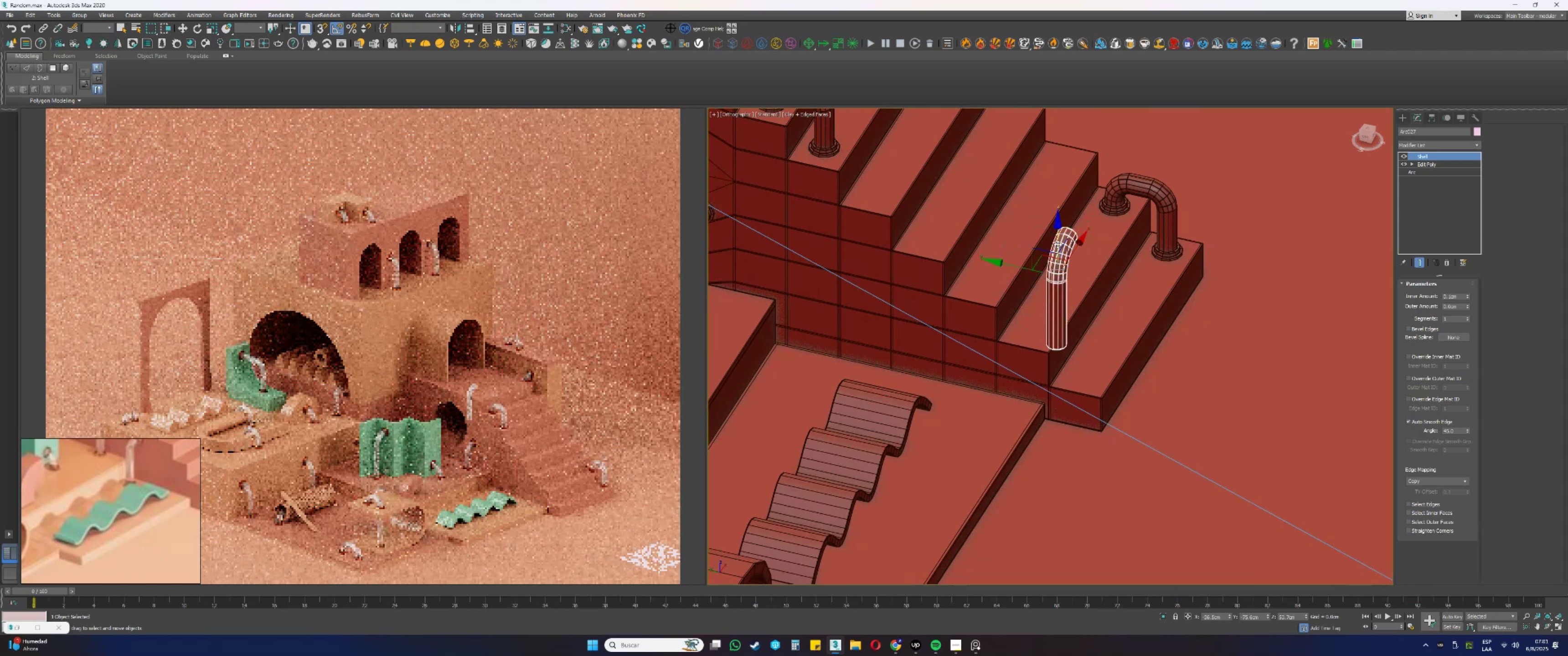 
left_click_drag(start_coordinate=[1056, 239], to_coordinate=[1047, 507])
 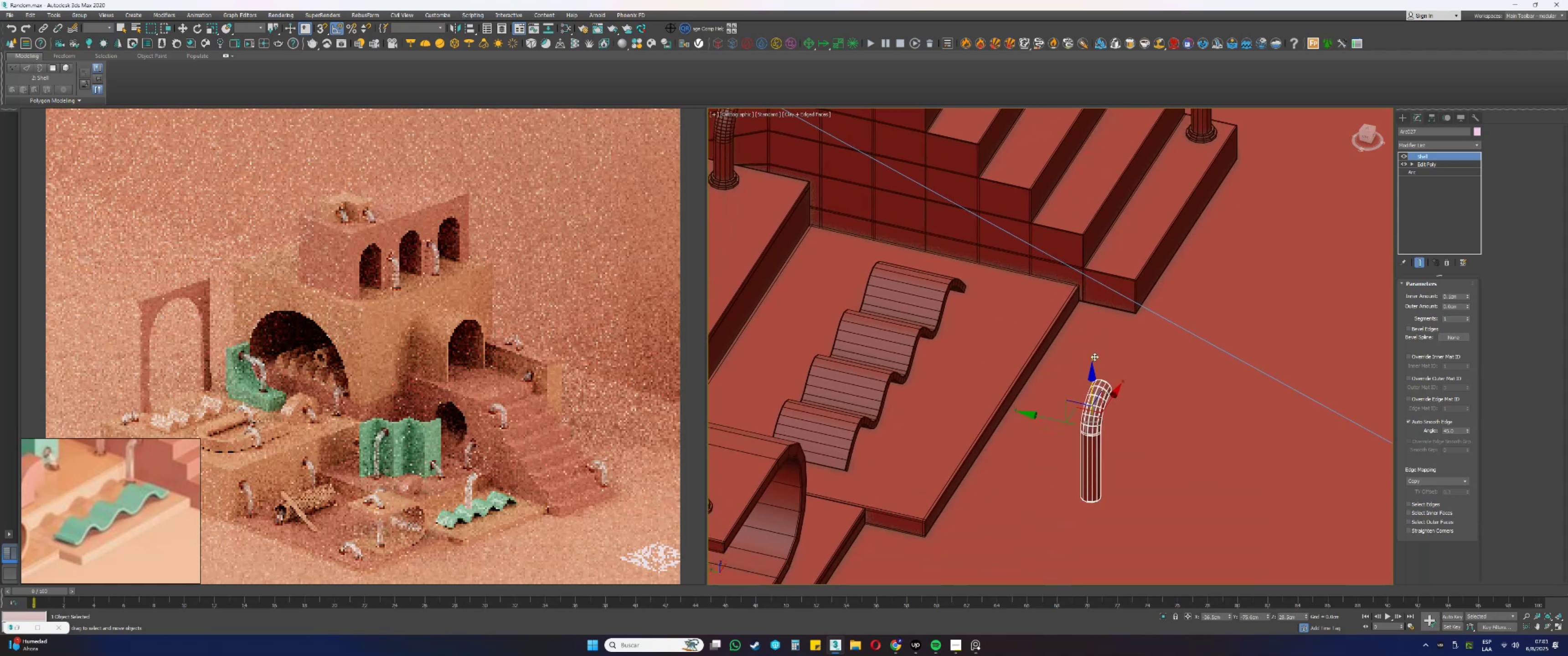 
left_click_drag(start_coordinate=[1093, 380], to_coordinate=[1093, 500])
 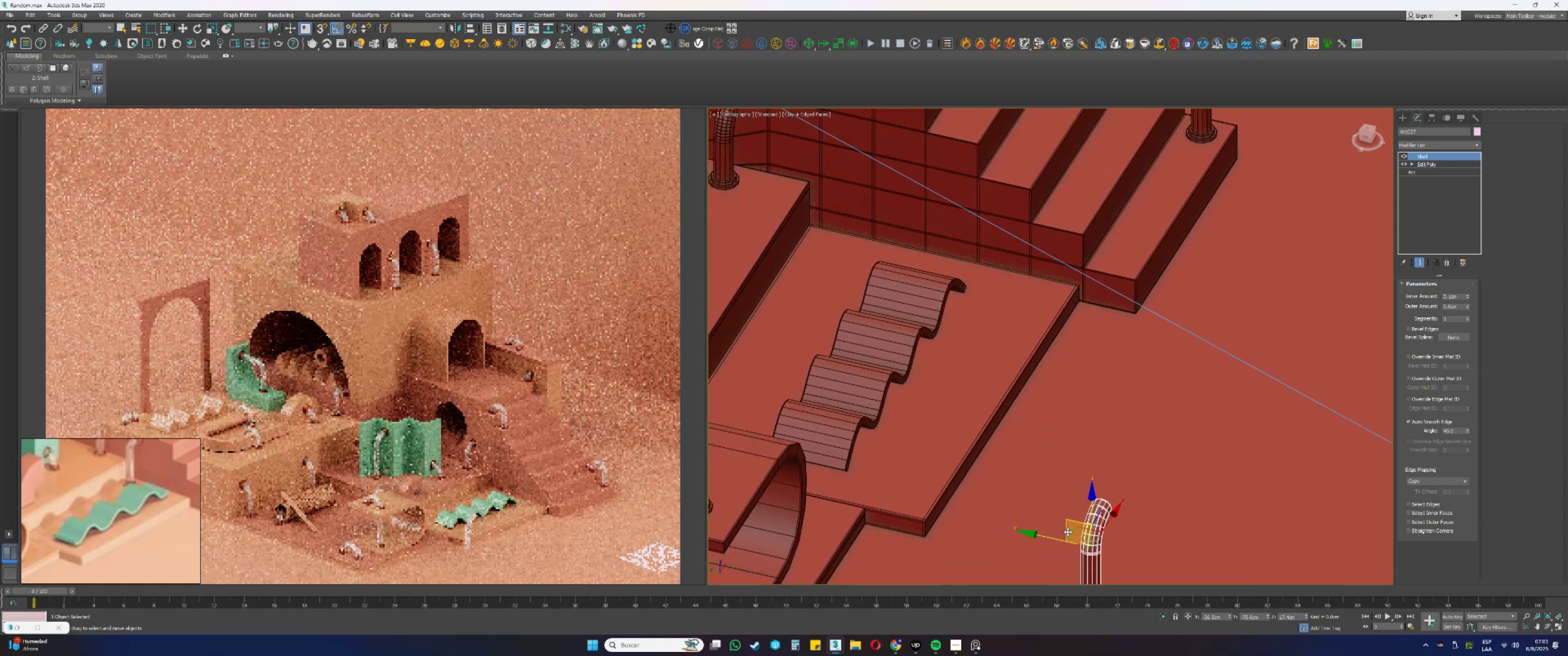 
left_click_drag(start_coordinate=[1071, 531], to_coordinate=[848, 128])
 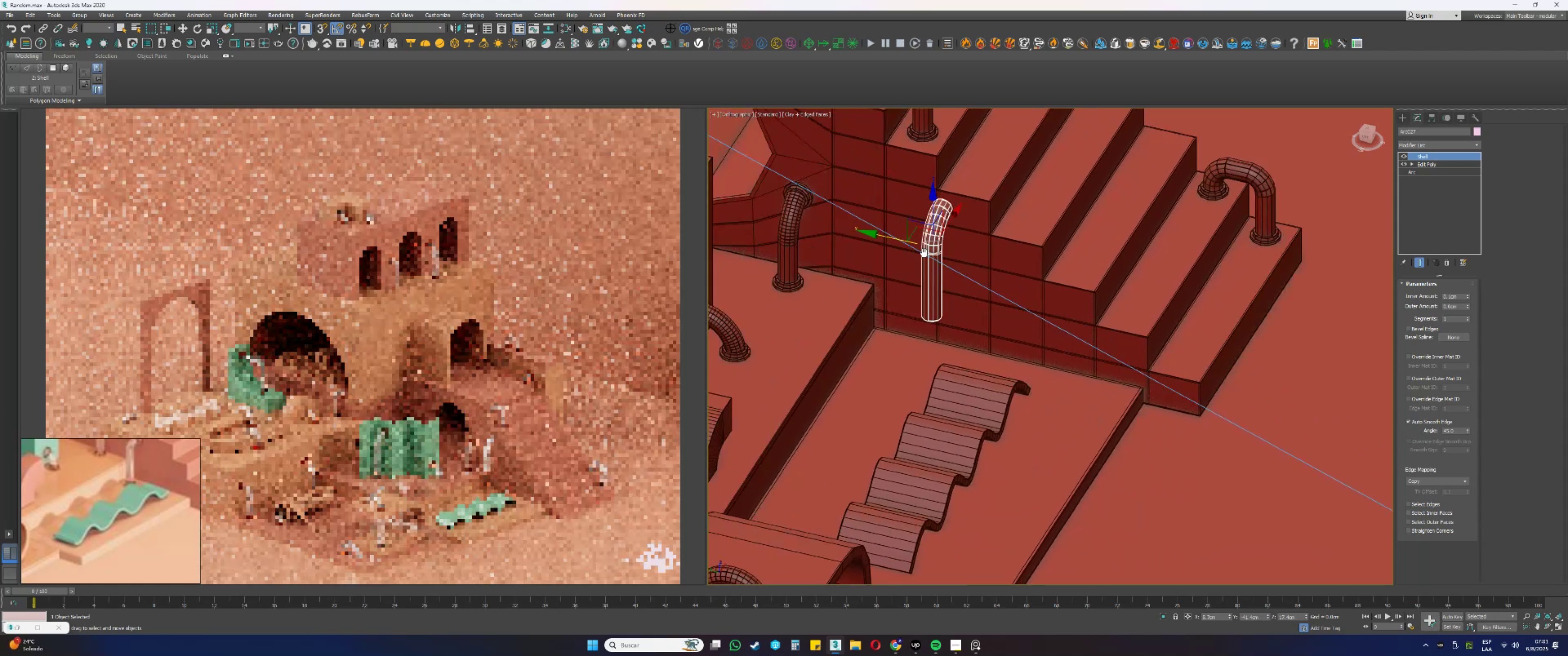 
scroll: coordinate [954, 304], scroll_direction: up, amount: 1.0
 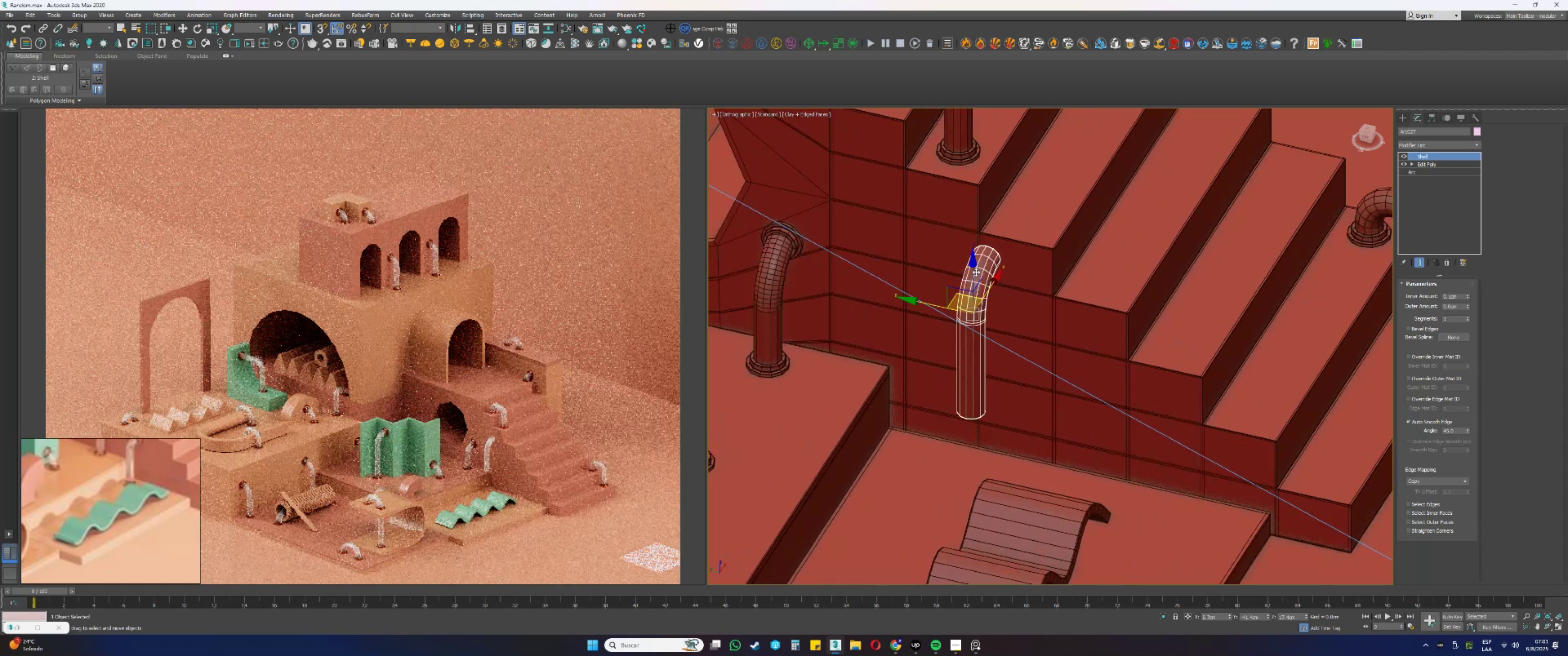 
left_click_drag(start_coordinate=[973, 271], to_coordinate=[1008, 481])
 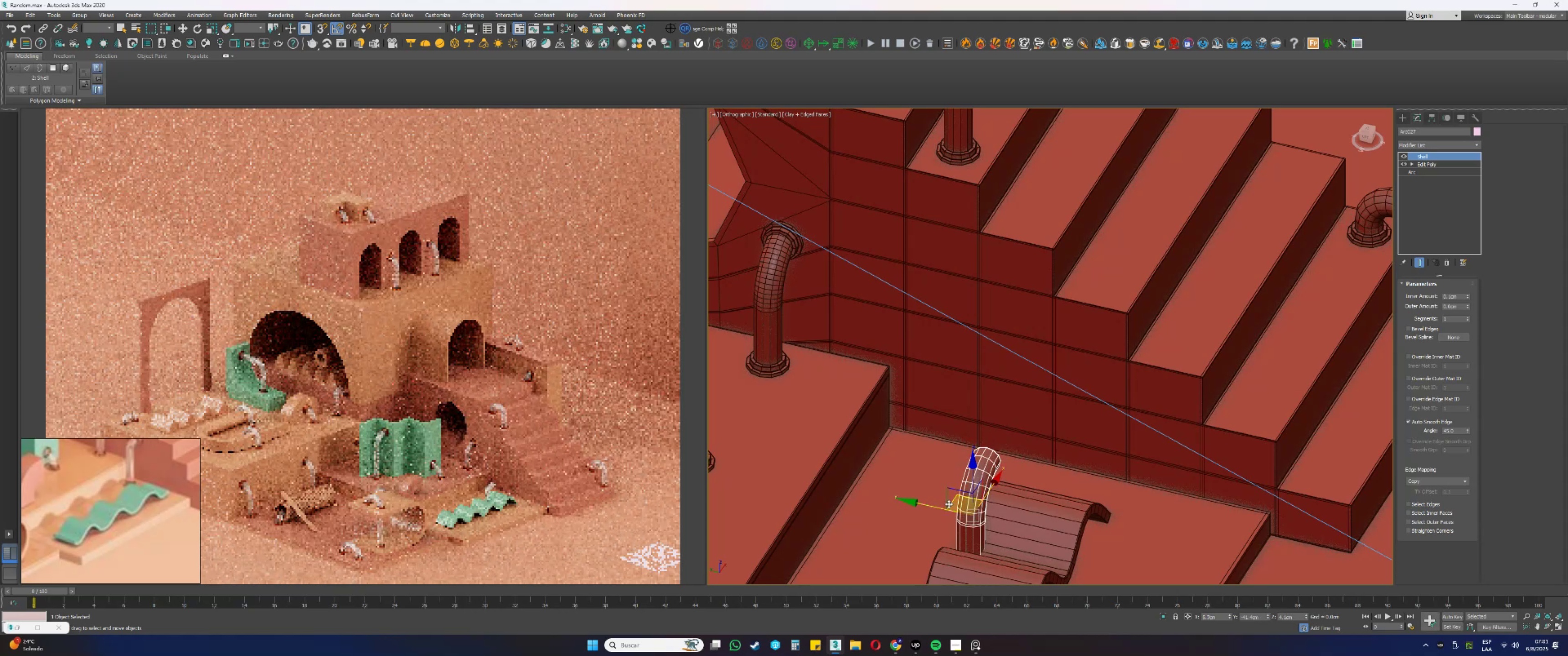 
left_click_drag(start_coordinate=[951, 500], to_coordinate=[949, 425])
 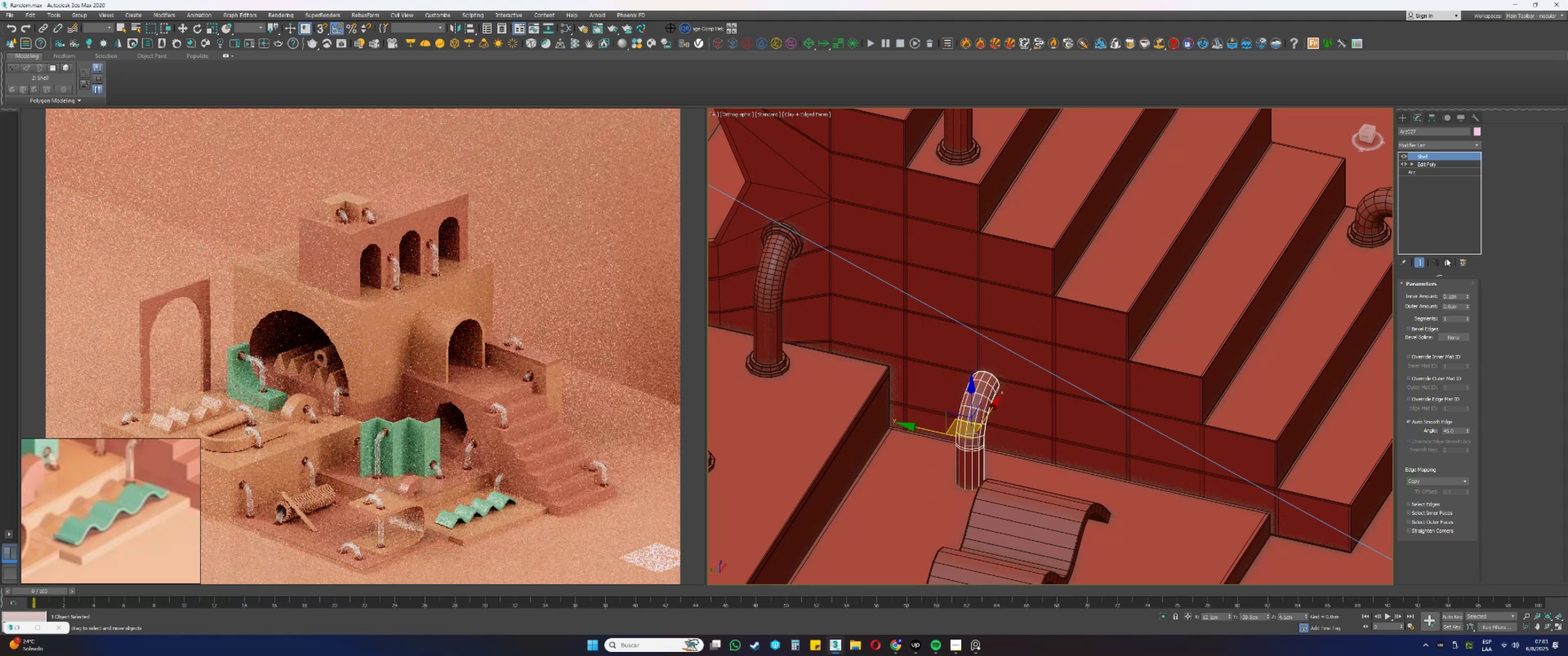 
left_click([1448, 265])
 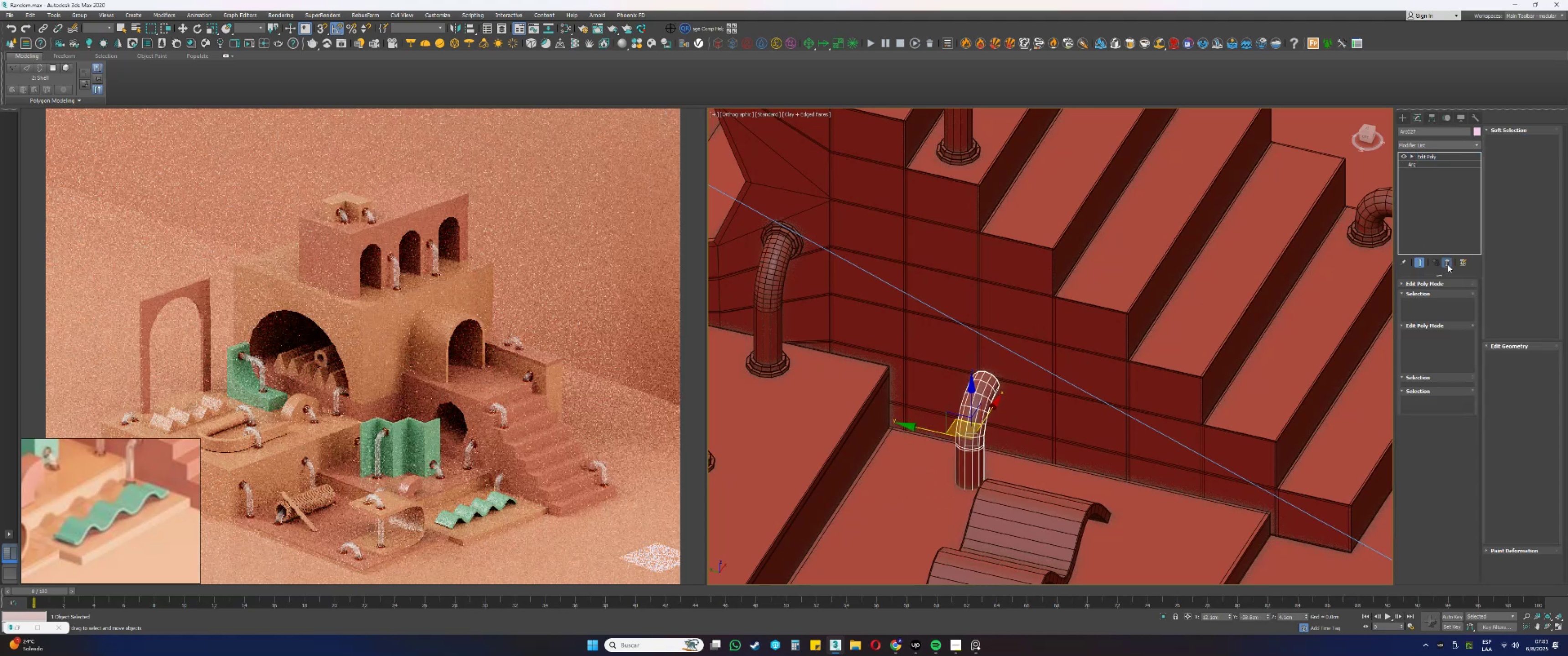 
left_click([1448, 265])
 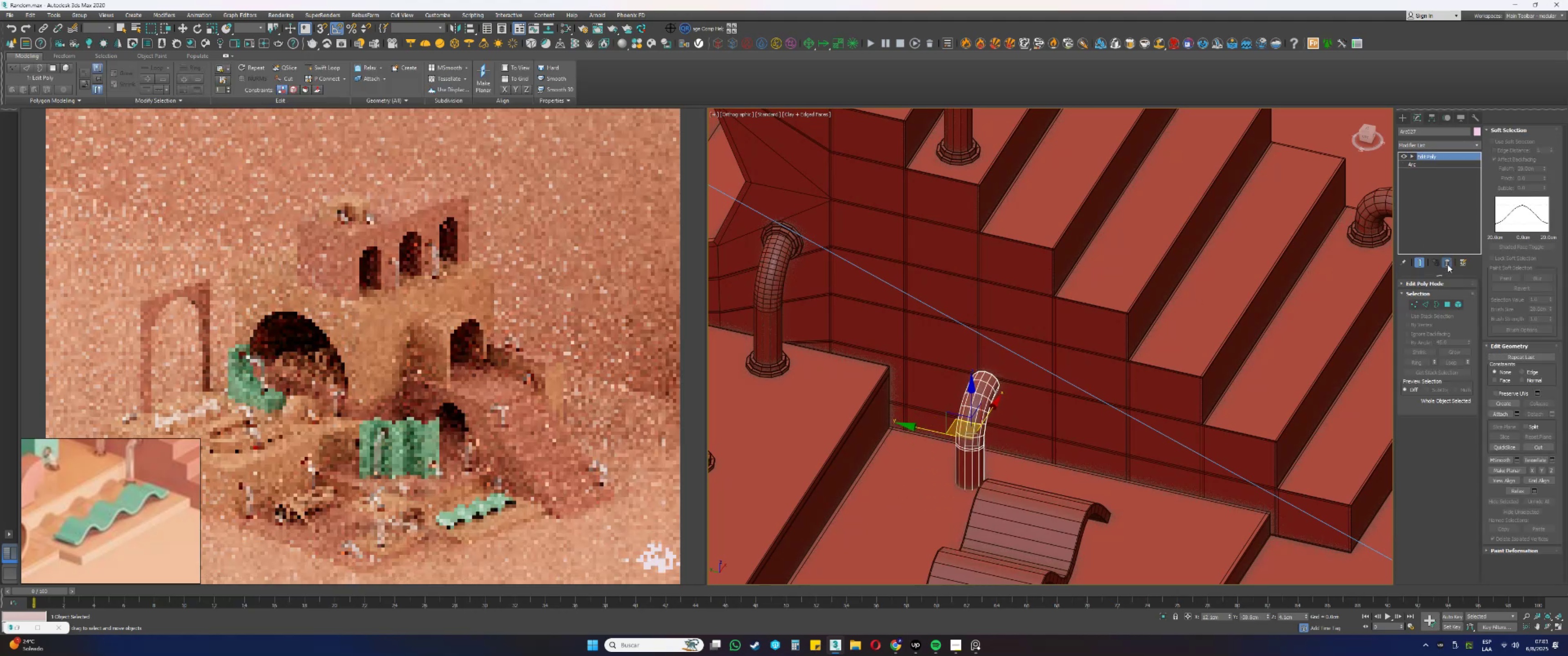 
right_click([1448, 265])
 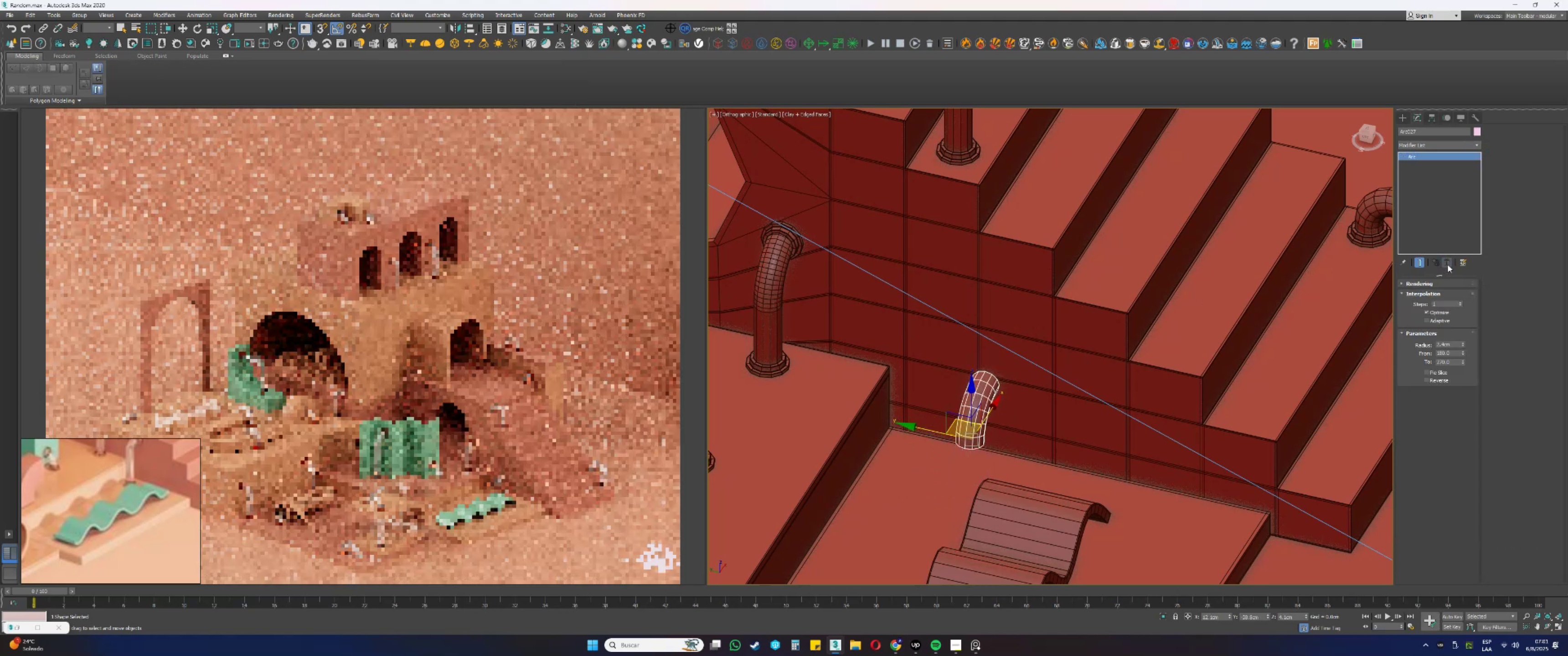 
mouse_move([1084, 363])
 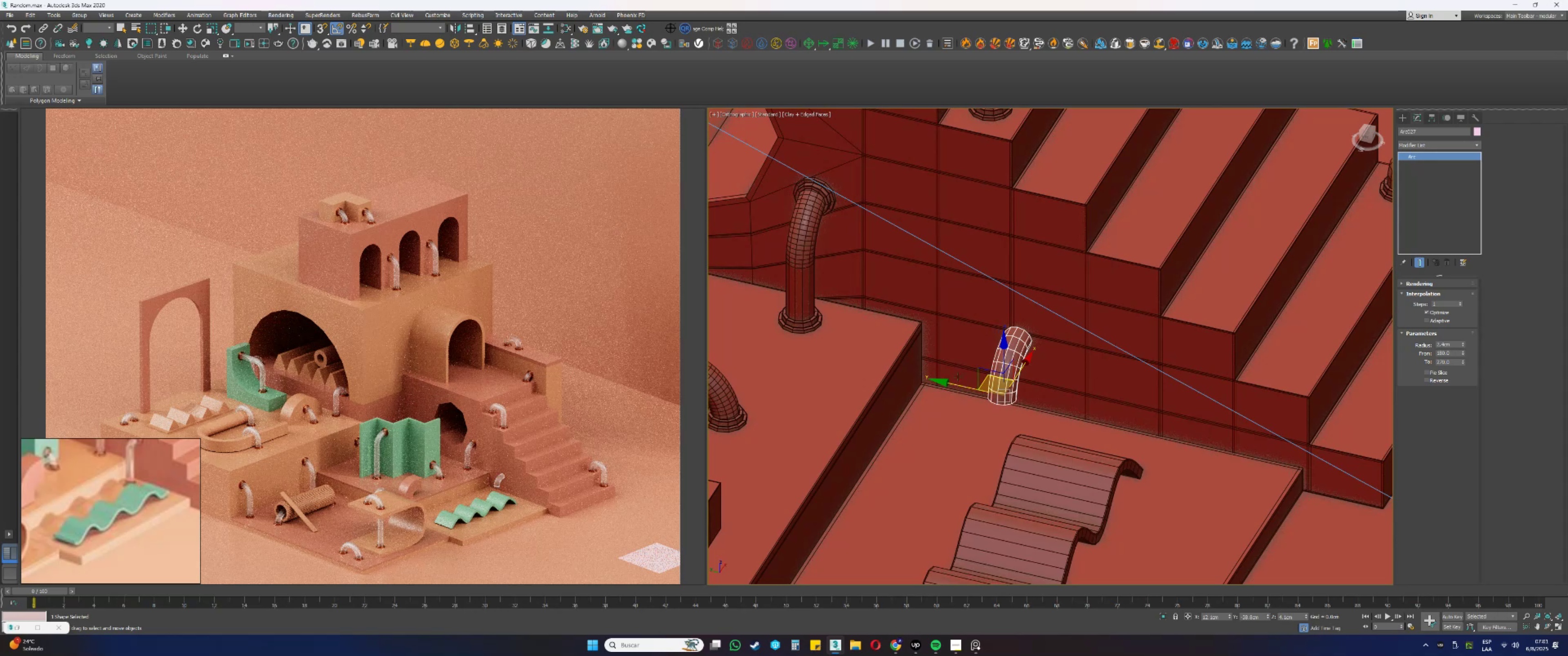 
left_click([839, 348])
 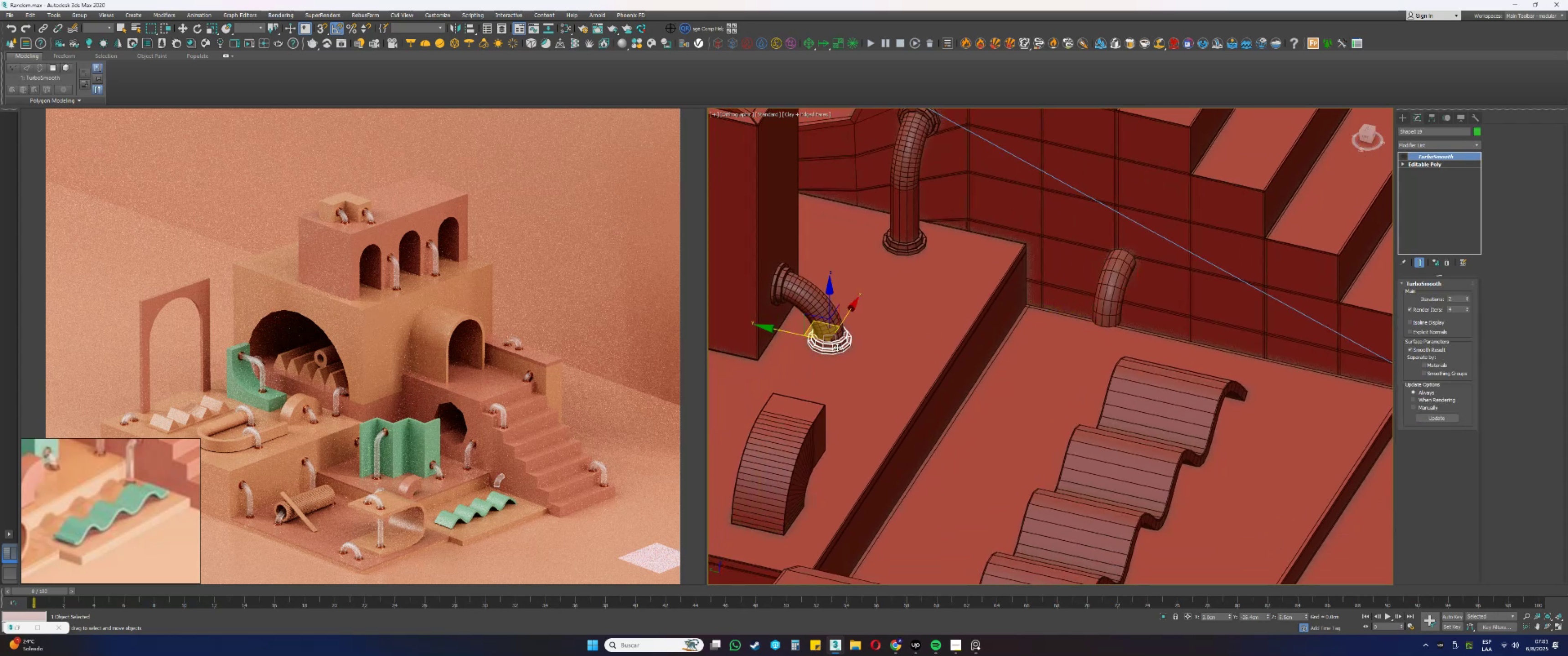 
hold_key(key=ShiftLeft, duration=0.39)
left_click_drag(start_coordinate=[786, 331], to_coordinate=[951, 367])
 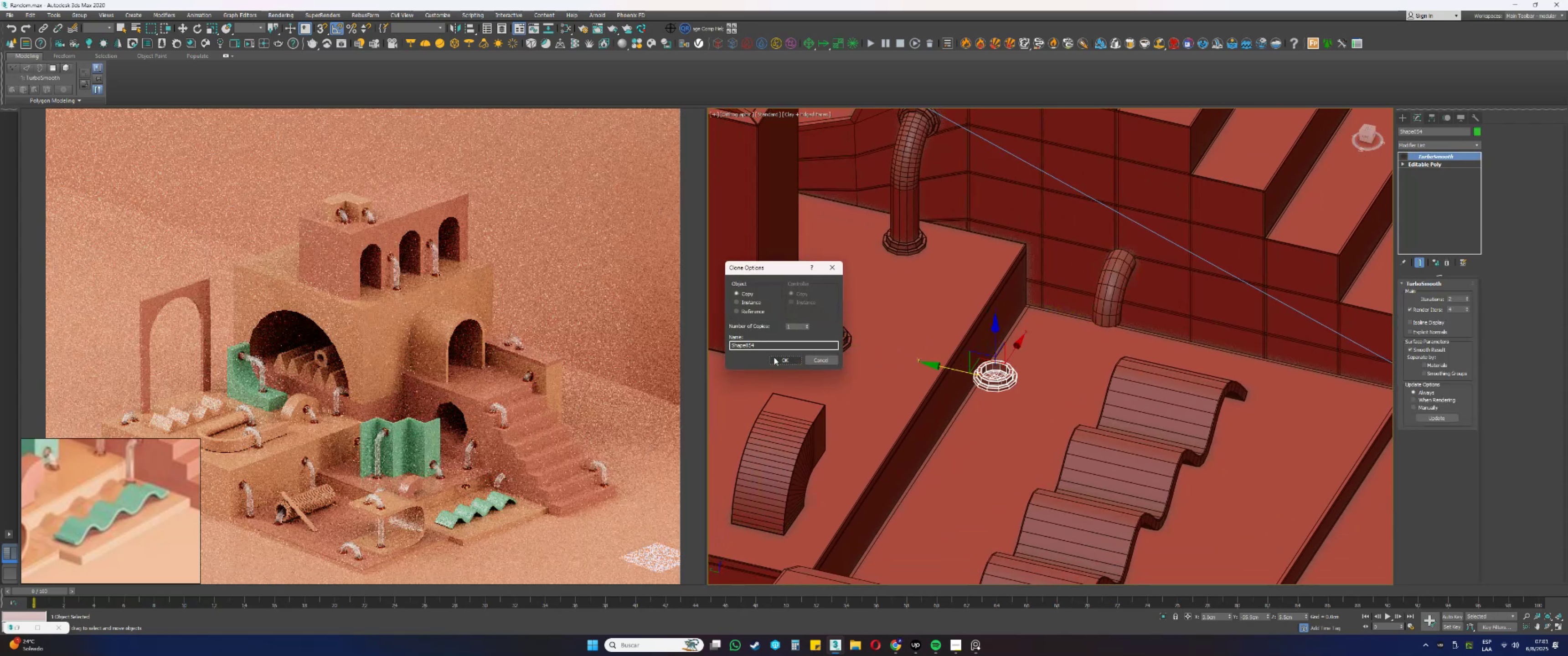 
left_click([757, 304])
 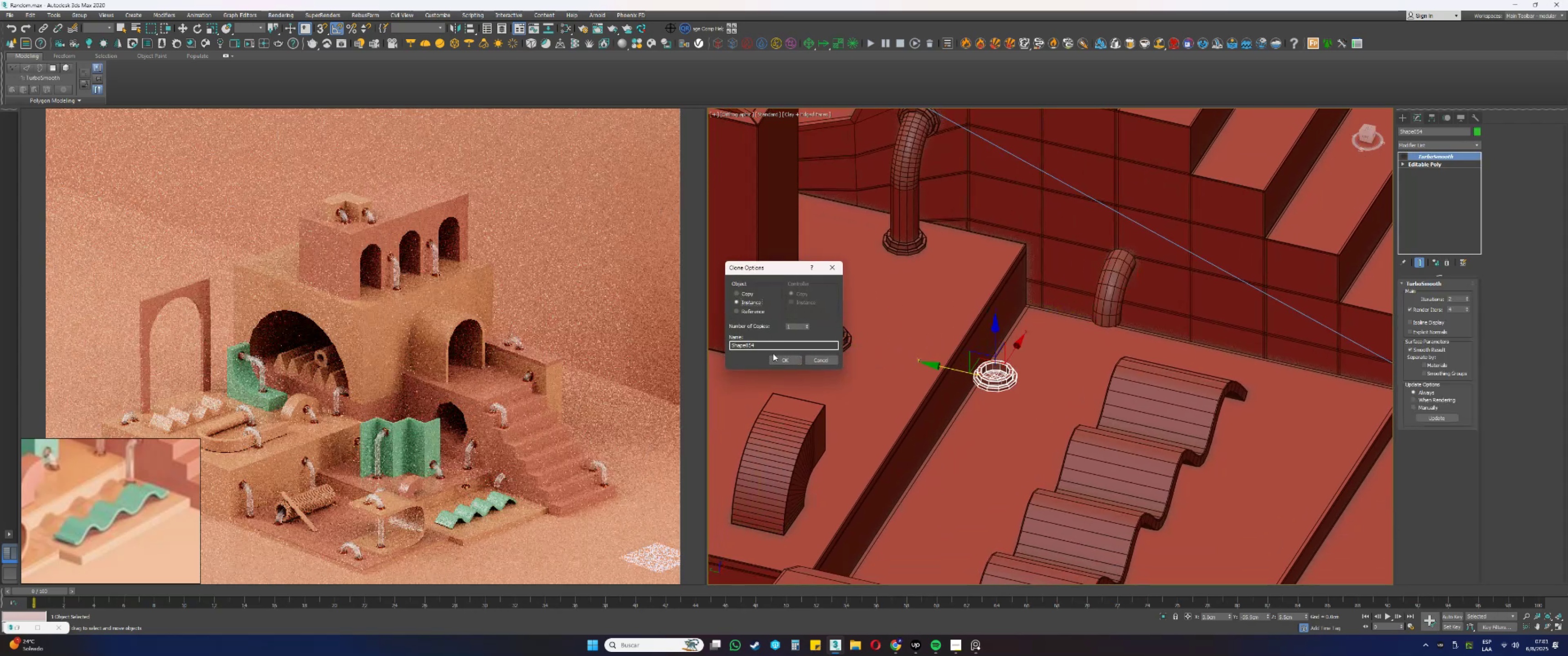 
left_click([776, 359])
 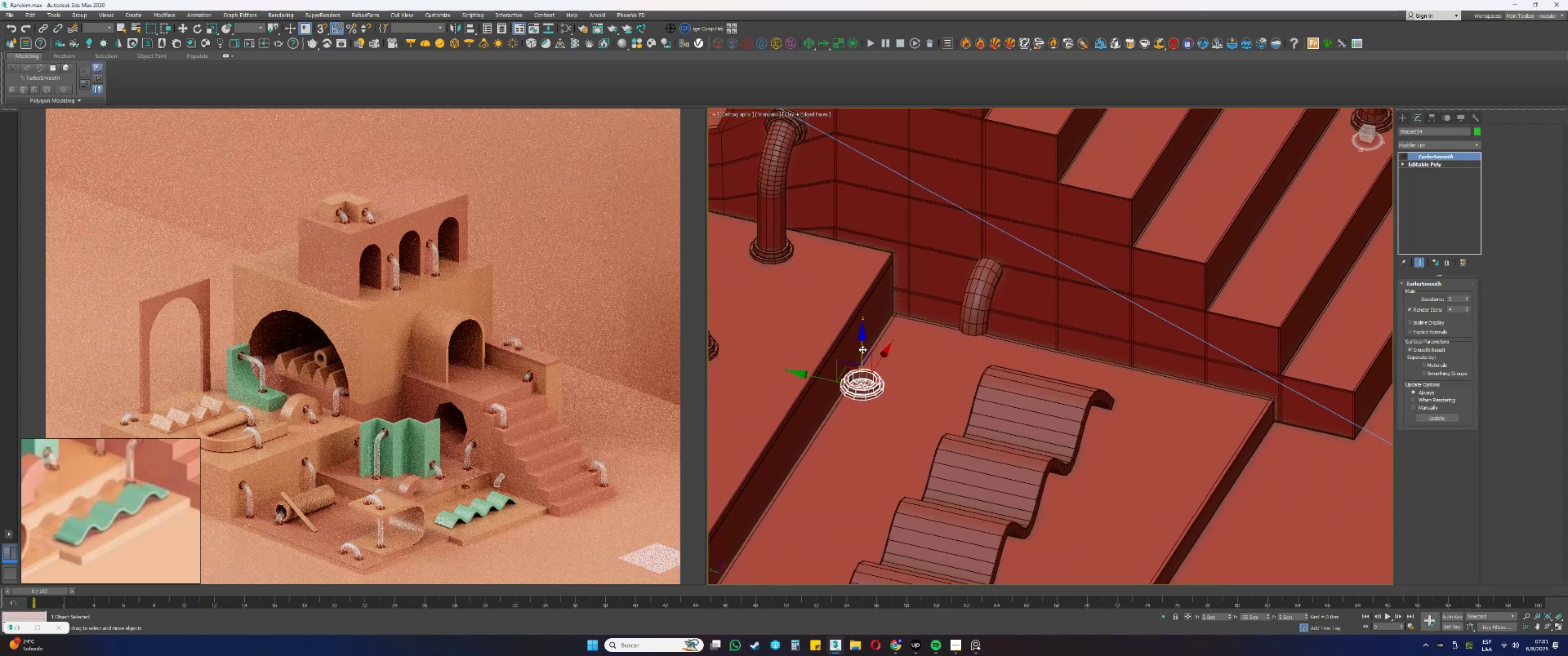 
left_click_drag(start_coordinate=[865, 345], to_coordinate=[1274, 394])
 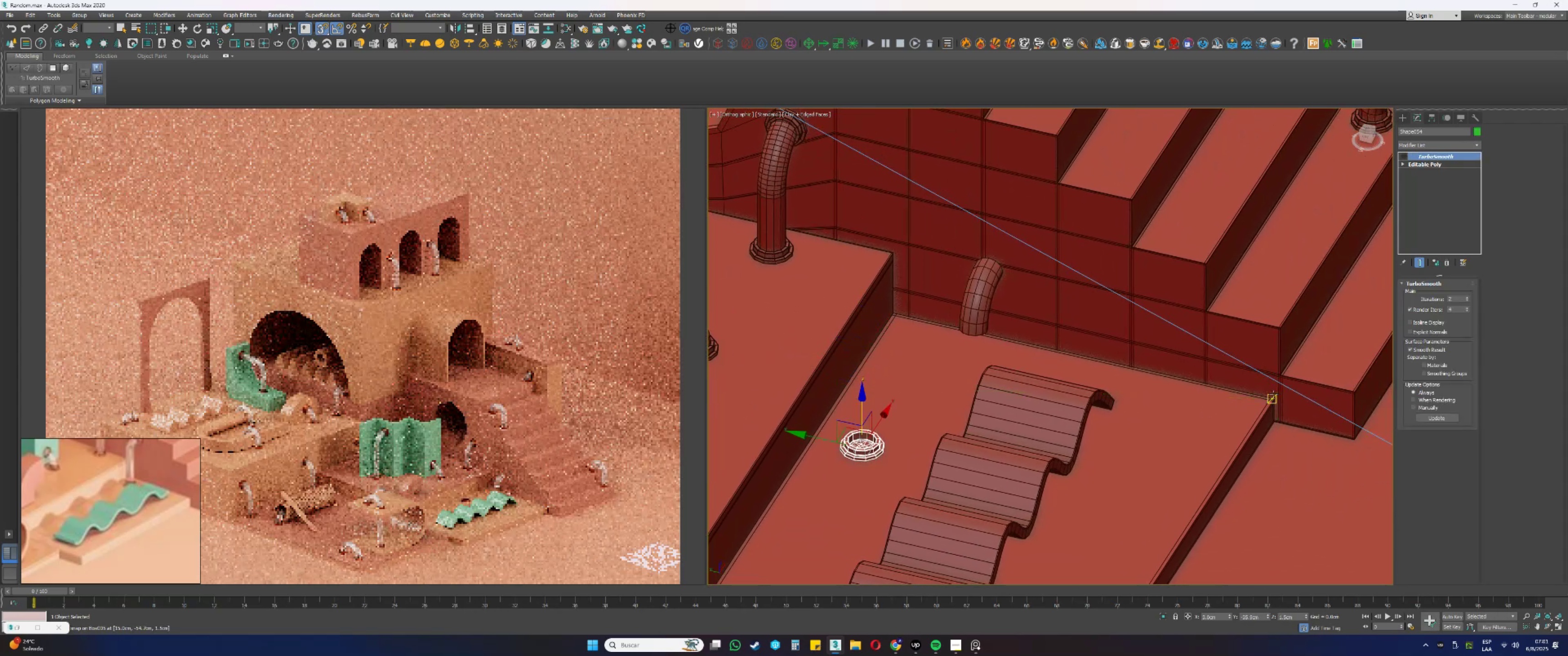 
type(ssfzpxzzz)
 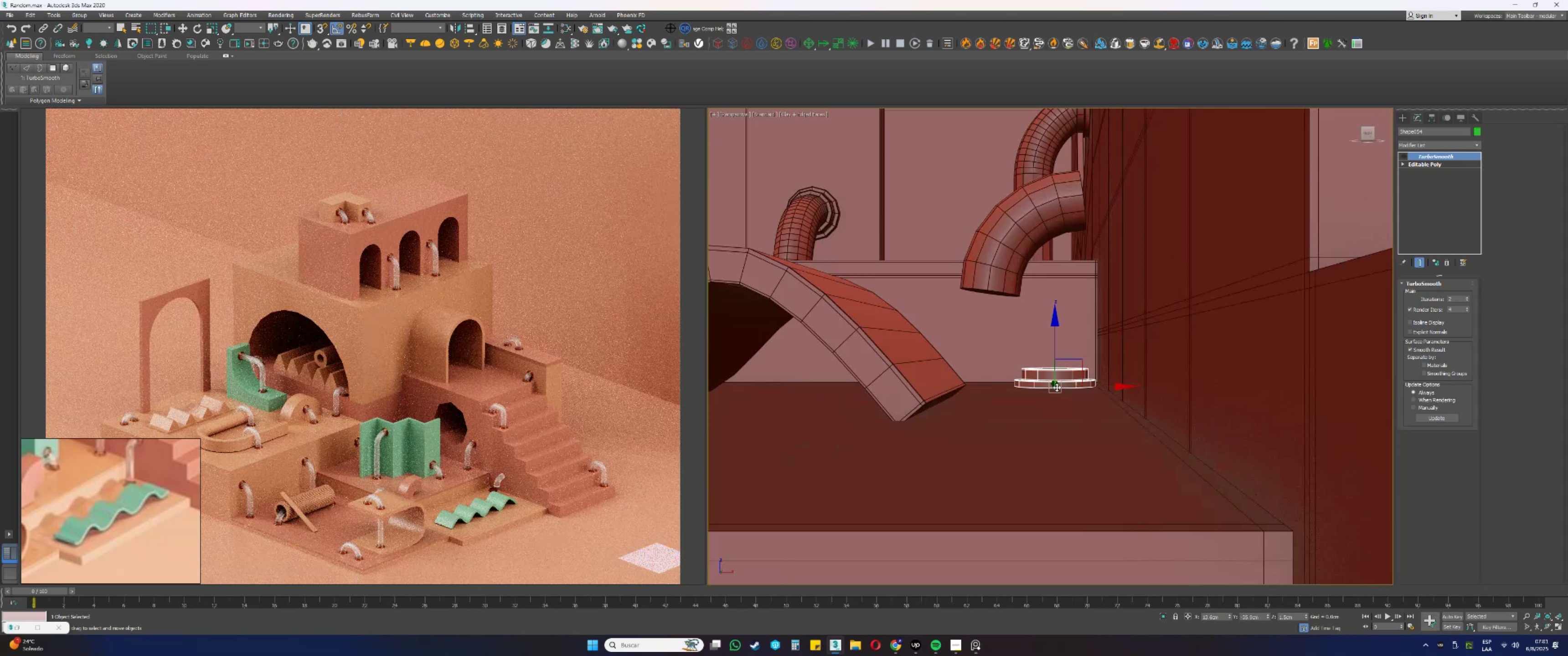 
left_click_drag(start_coordinate=[882, 417], to_coordinate=[977, 313])
 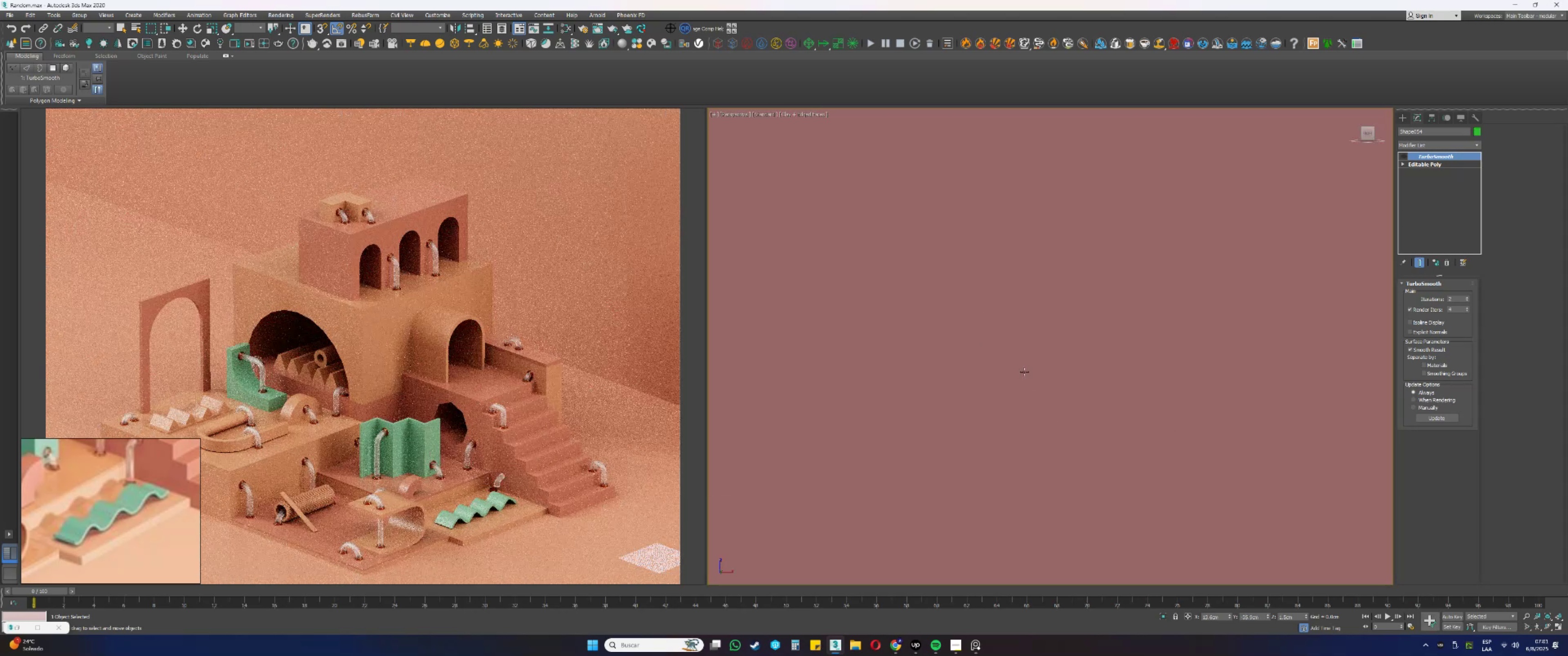 
hold_key(key=AltLeft, duration=0.32)
 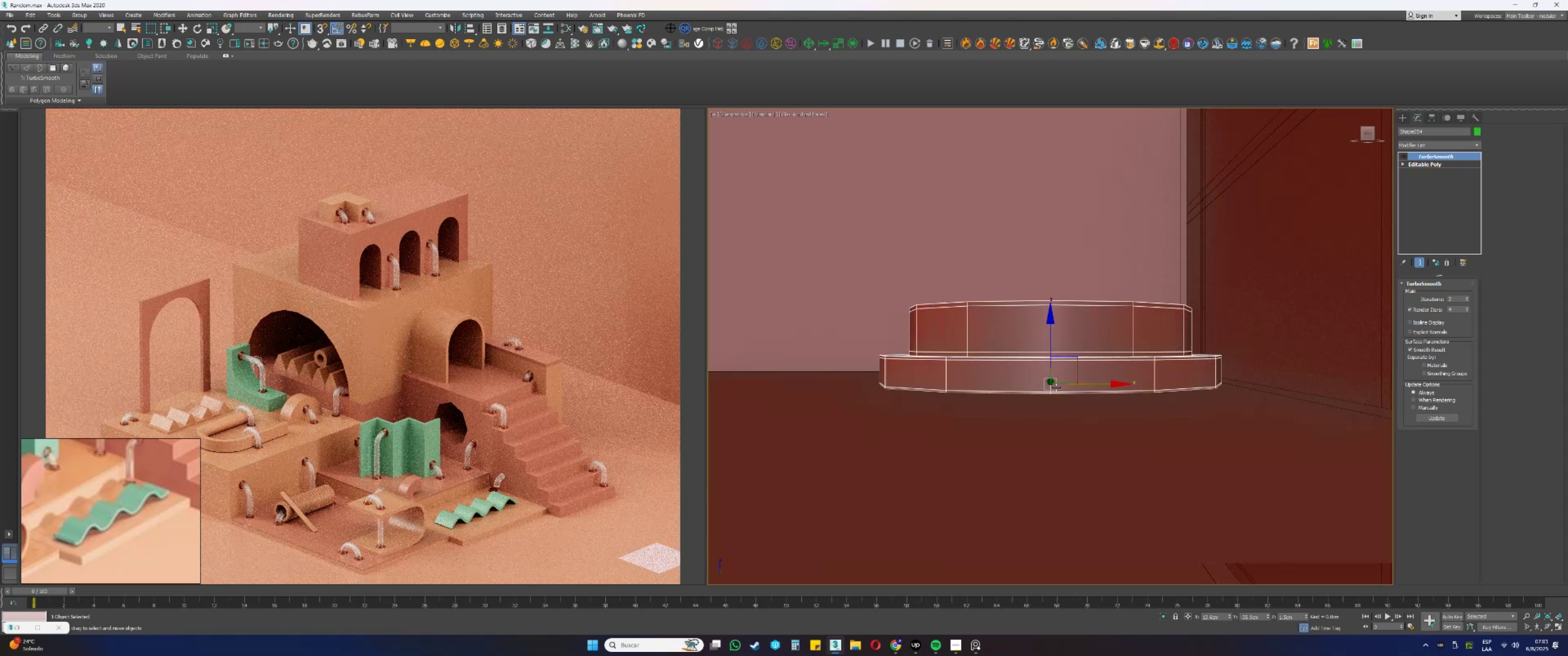 
scroll: coordinate [1057, 387], scroll_direction: down, amount: 6.0
 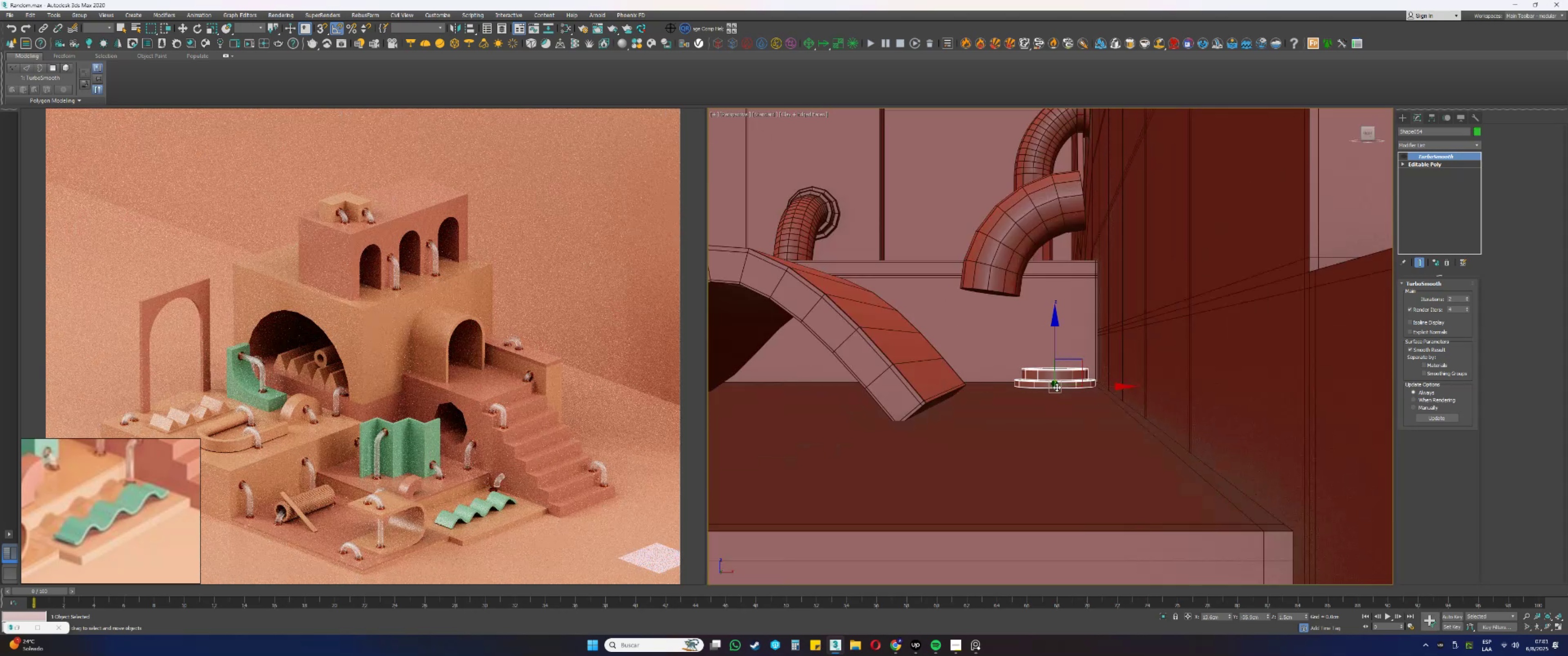 
hold_key(key=AltLeft, duration=0.51)
 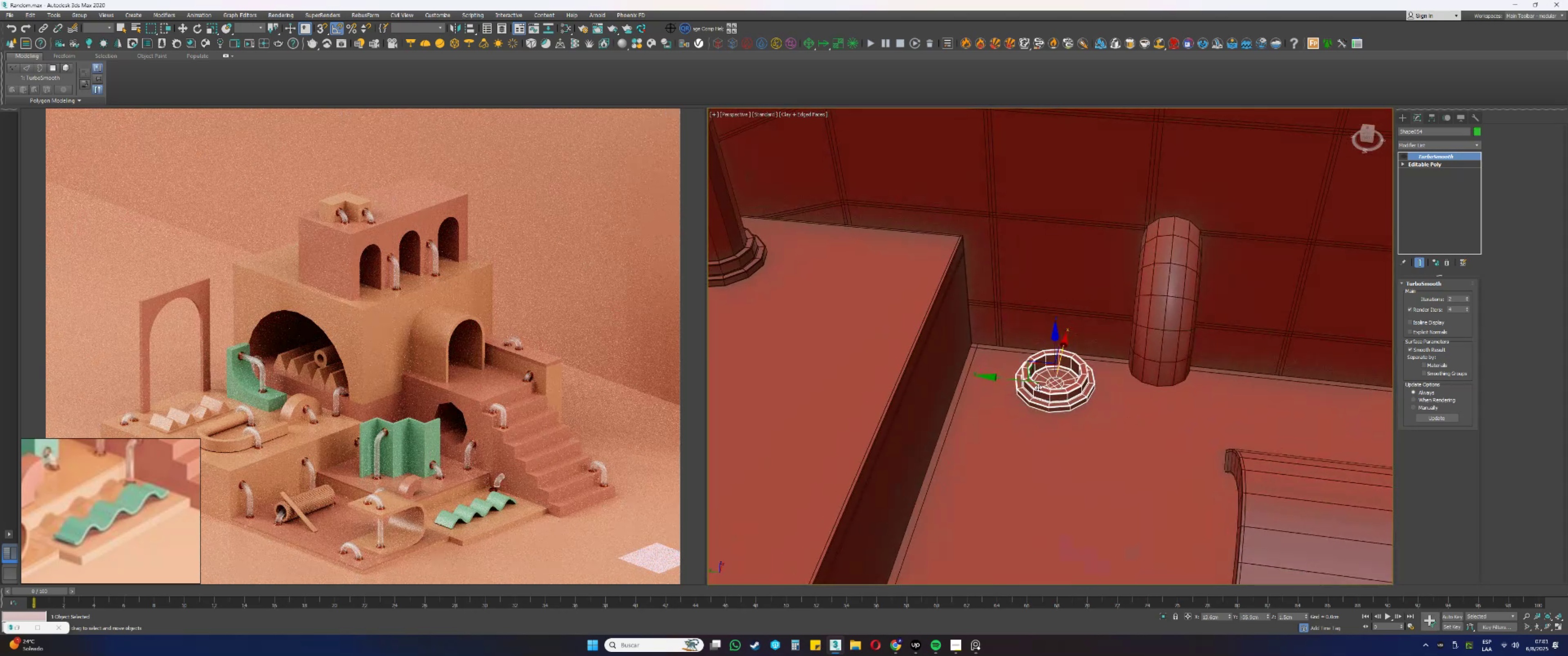 
key(Alt+AltLeft)
 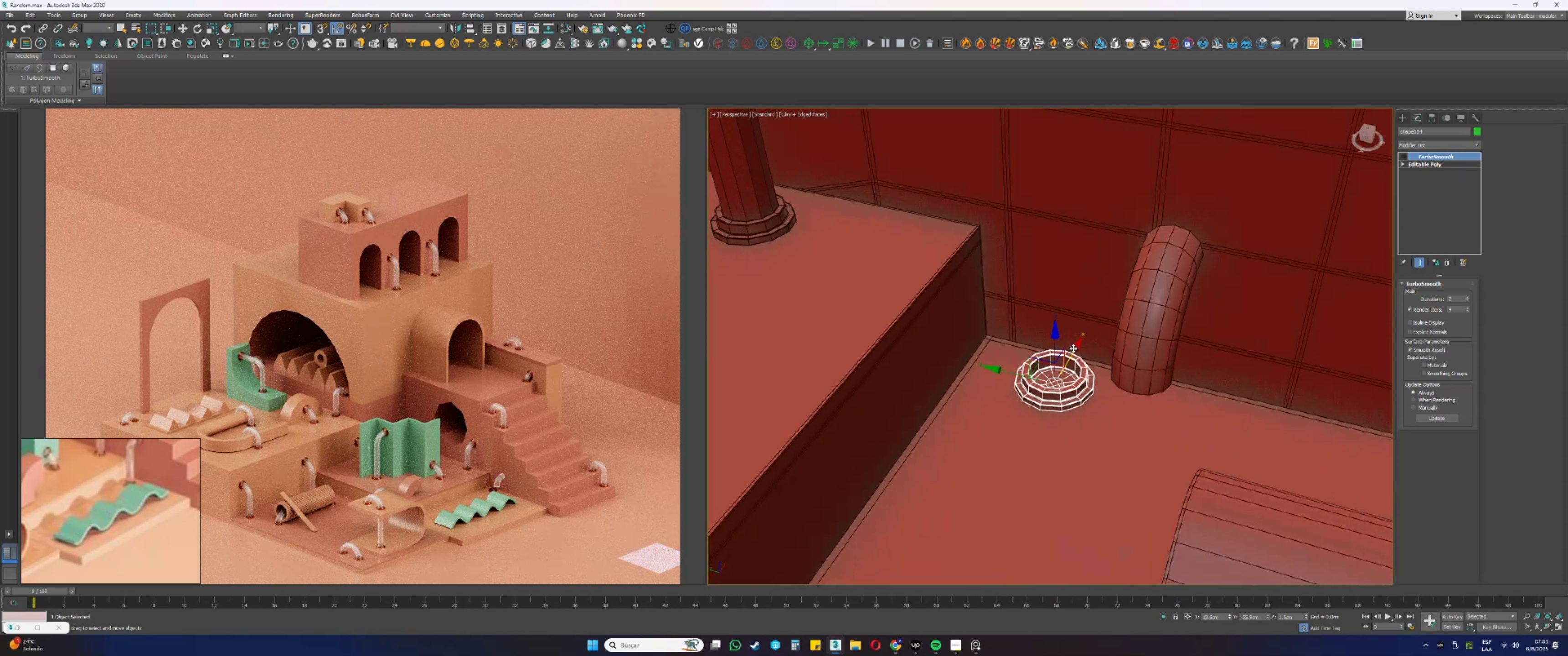 
left_click_drag(start_coordinate=[1077, 346], to_coordinate=[1051, 379])
 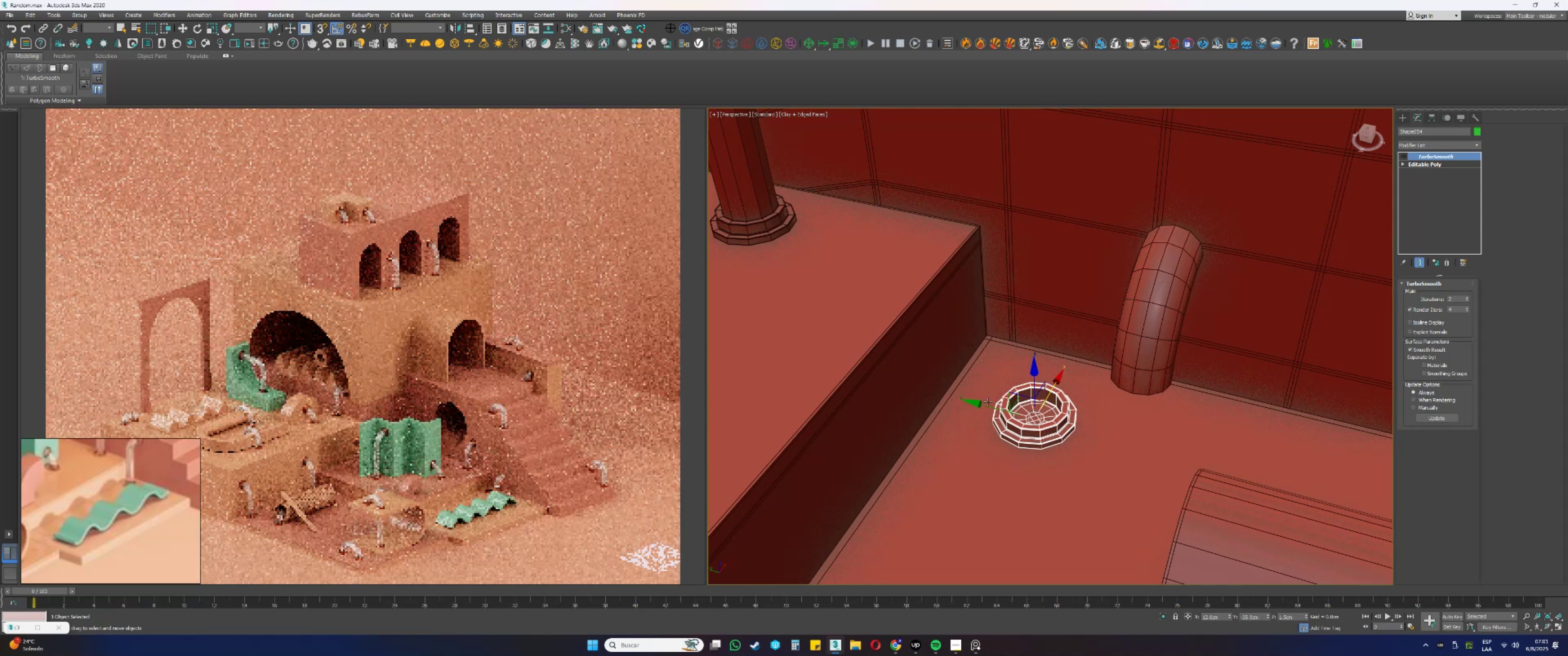 
left_click_drag(start_coordinate=[981, 405], to_coordinate=[1026, 418])
 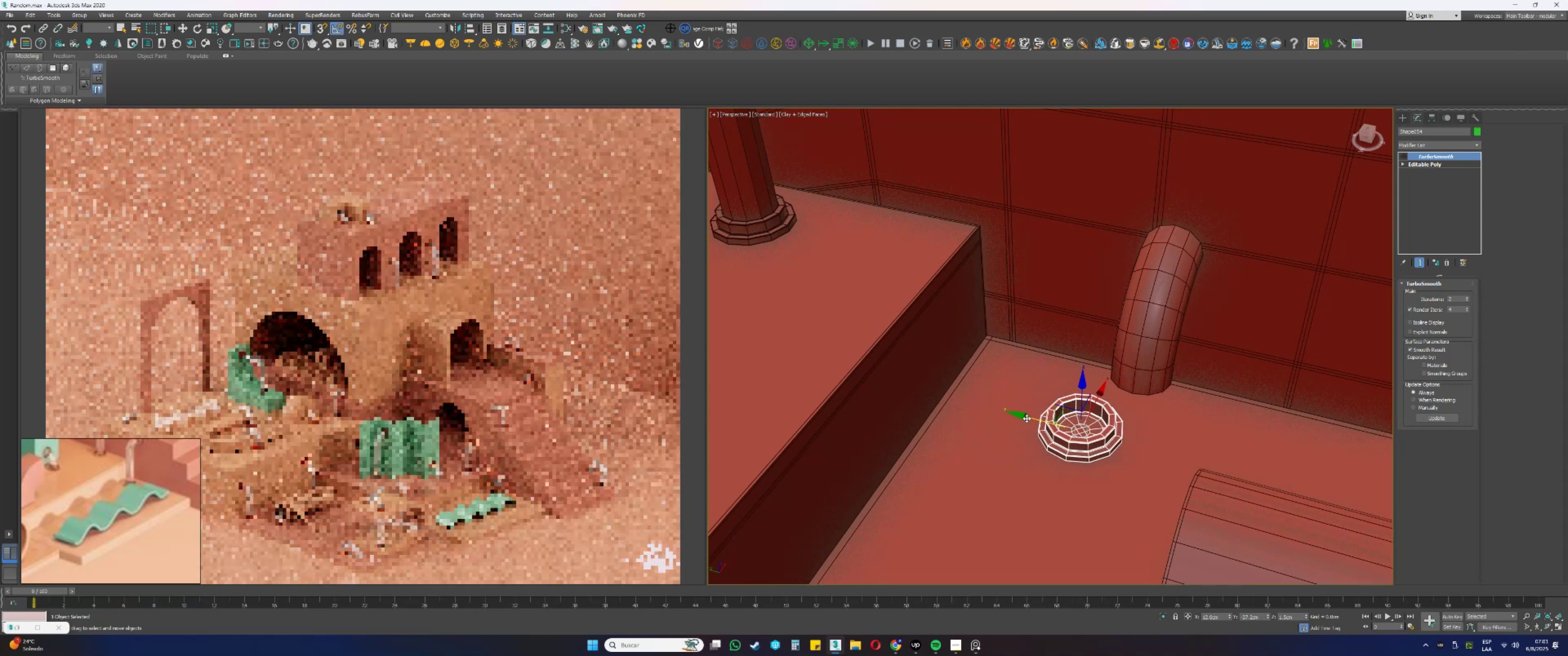 
scroll: coordinate [1026, 418], scroll_direction: down, amount: 1.0
 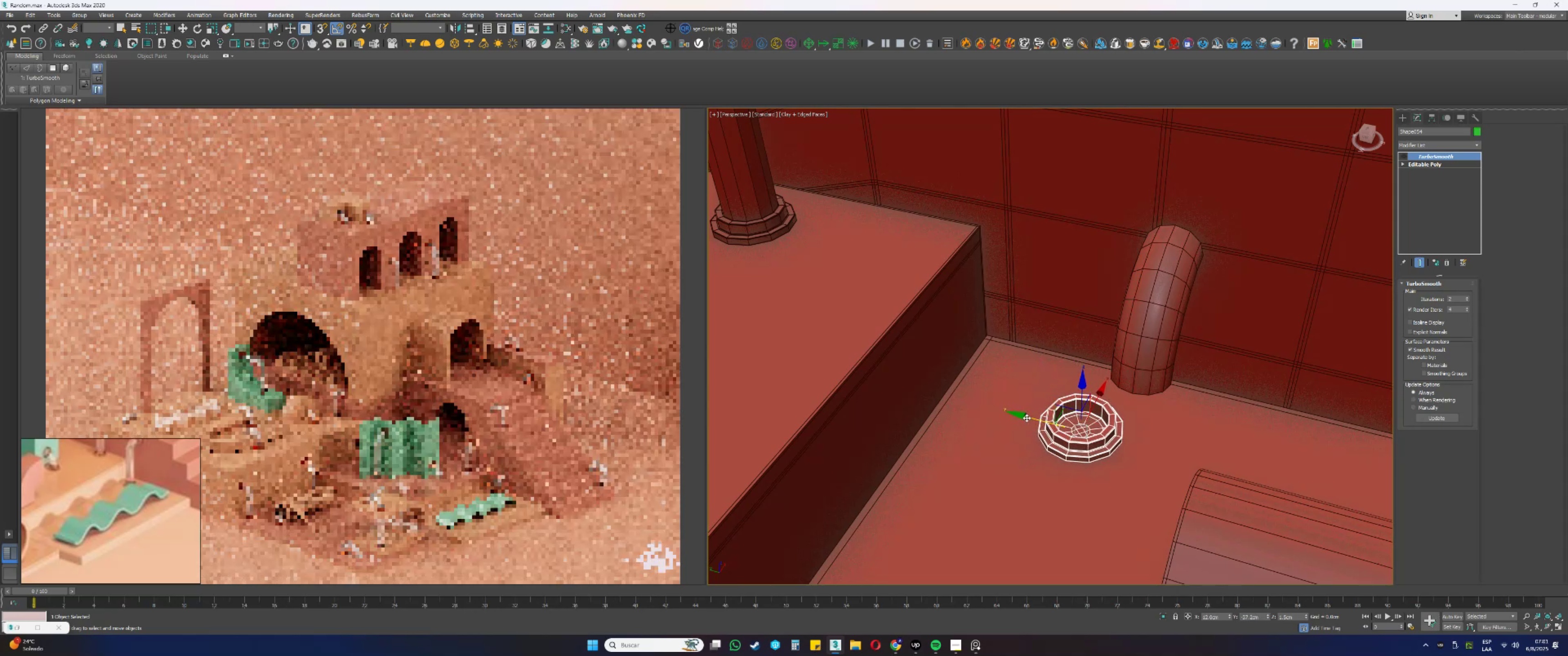 
hold_key(key=AltLeft, duration=1.53)
 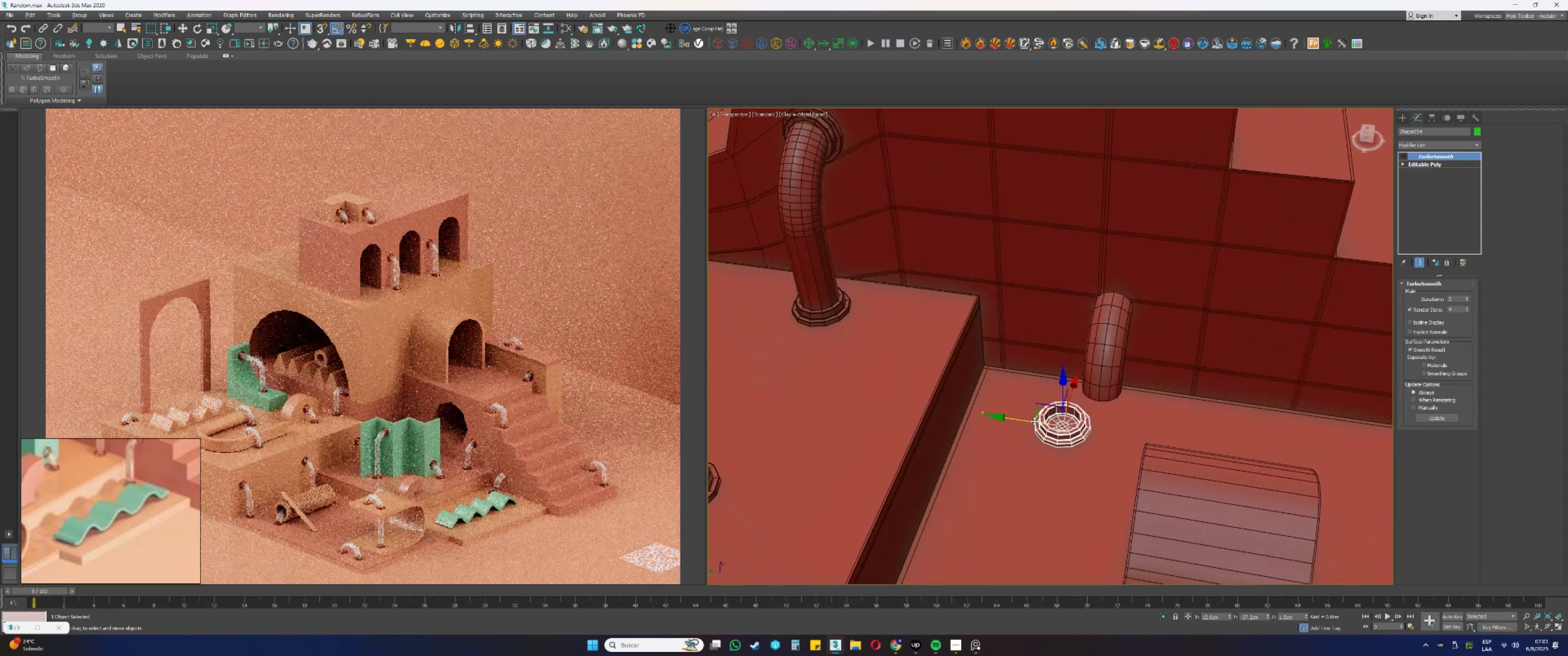 
hold_key(key=AltLeft, duration=1.17)
 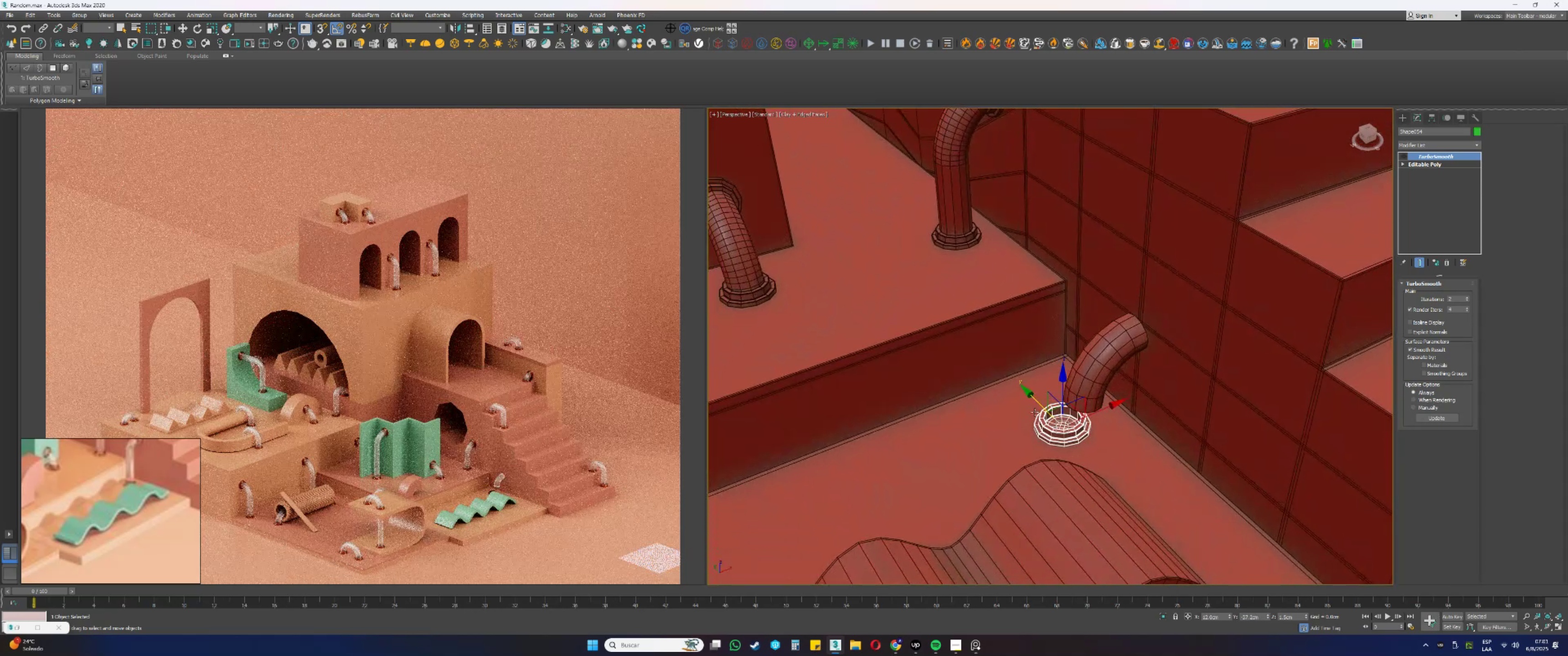 
scroll: coordinate [1040, 410], scroll_direction: up, amount: 1.0
 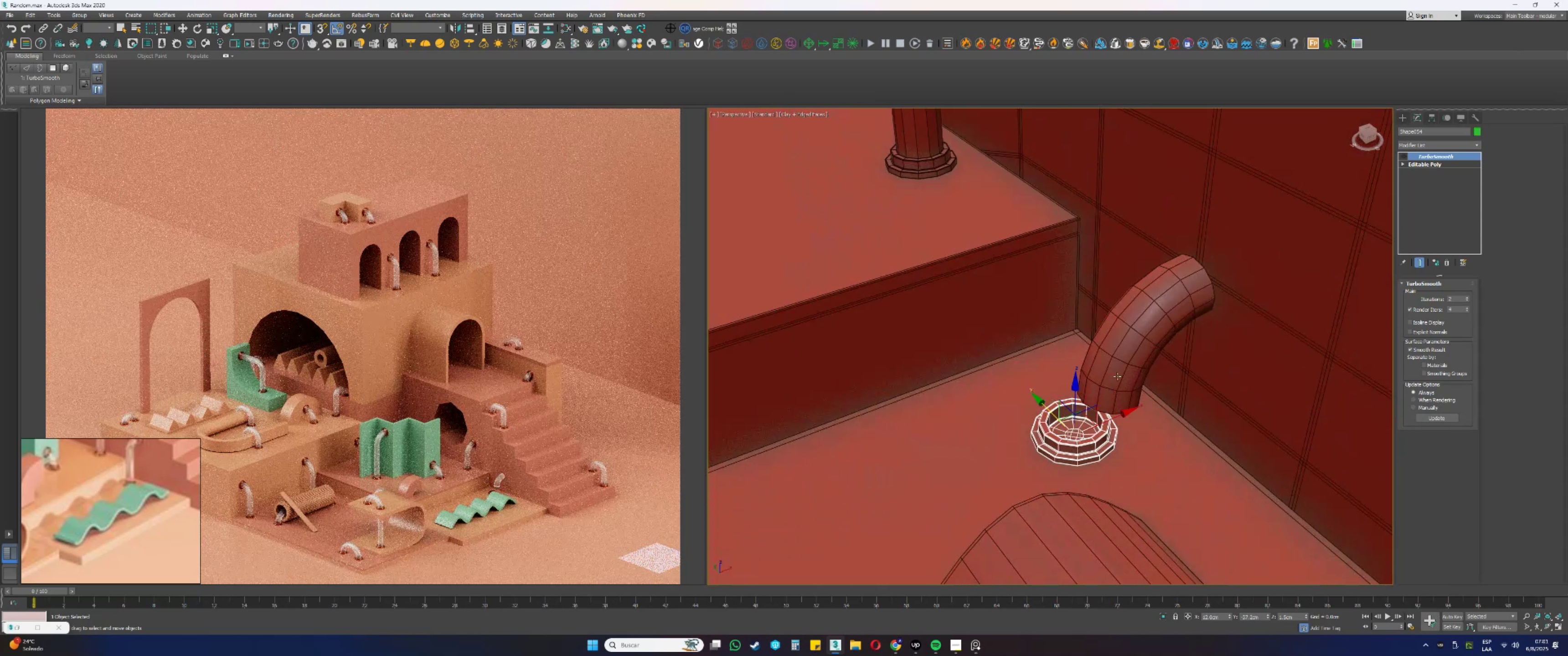 
left_click([1123, 359])
 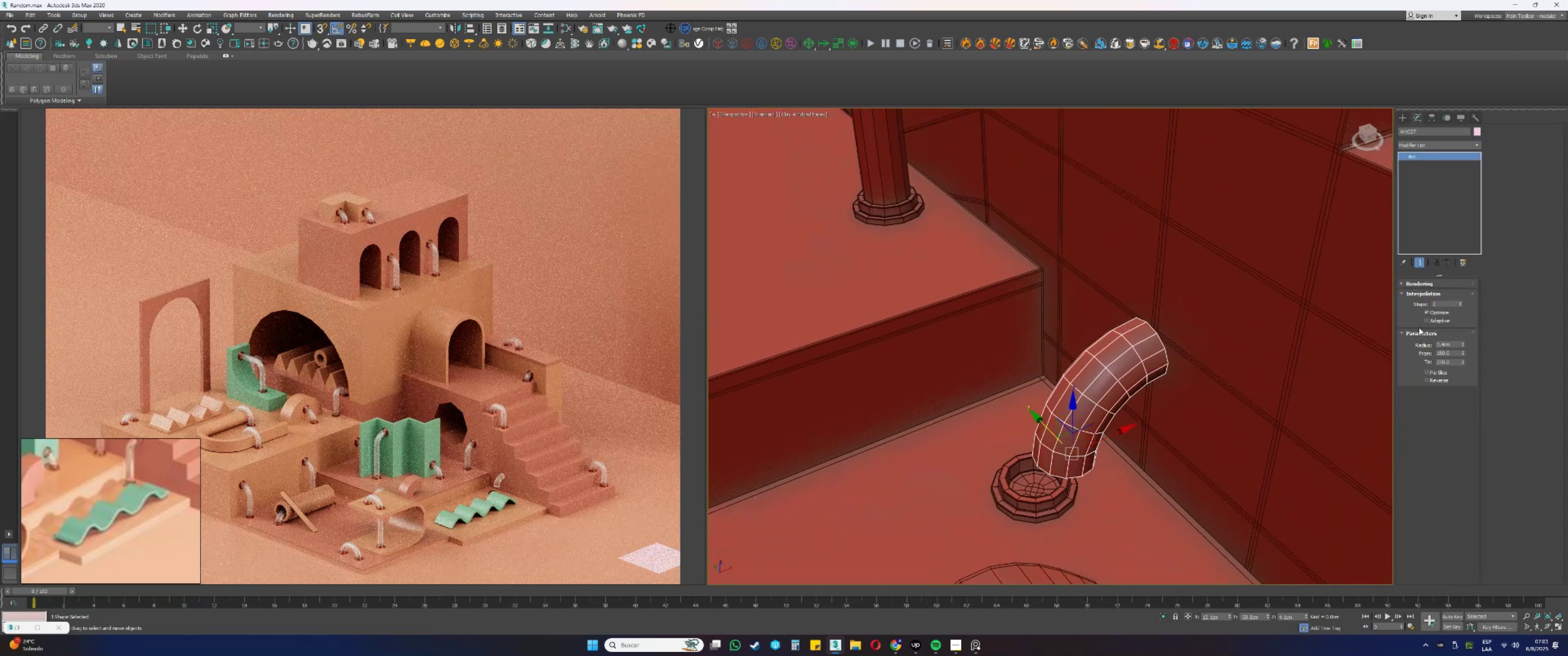 
left_click_drag(start_coordinate=[1464, 344], to_coordinate=[1464, 372])
 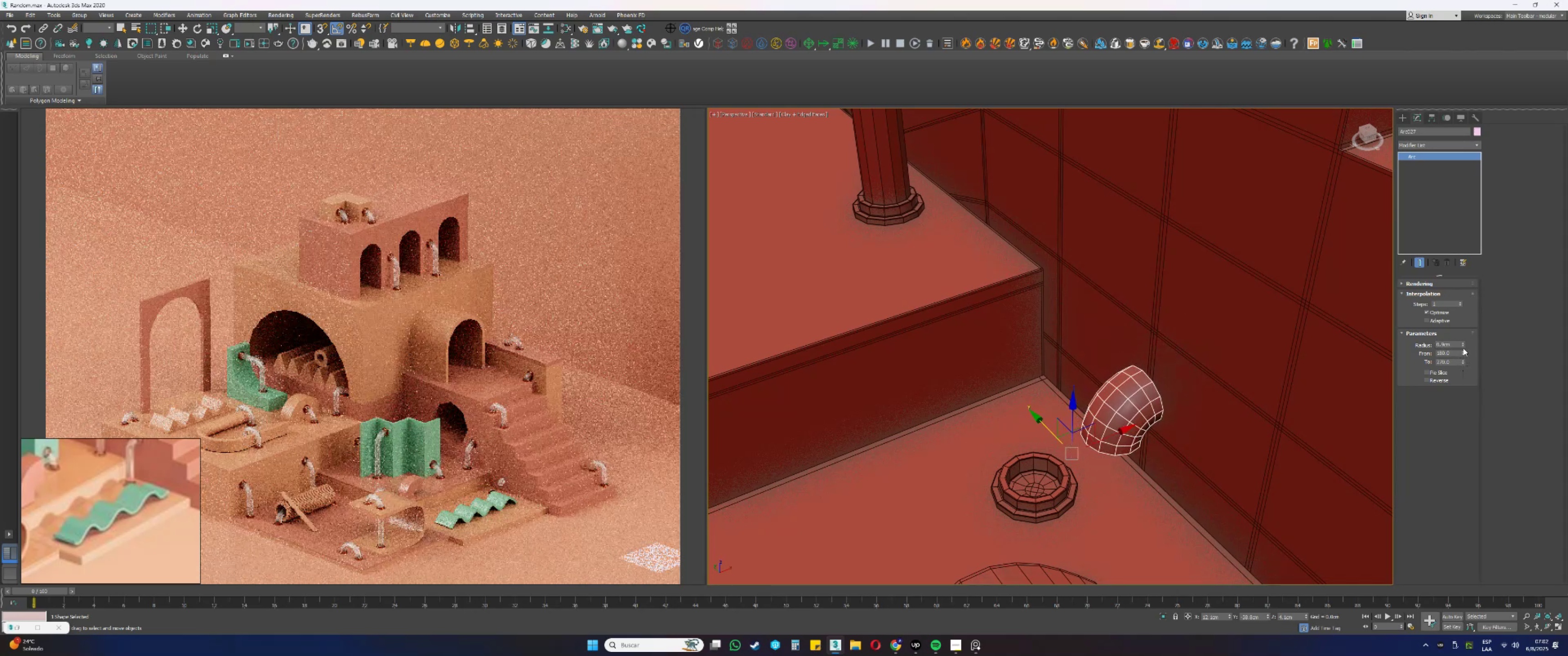 
left_click_drag(start_coordinate=[1452, 343], to_coordinate=[1422, 341])
 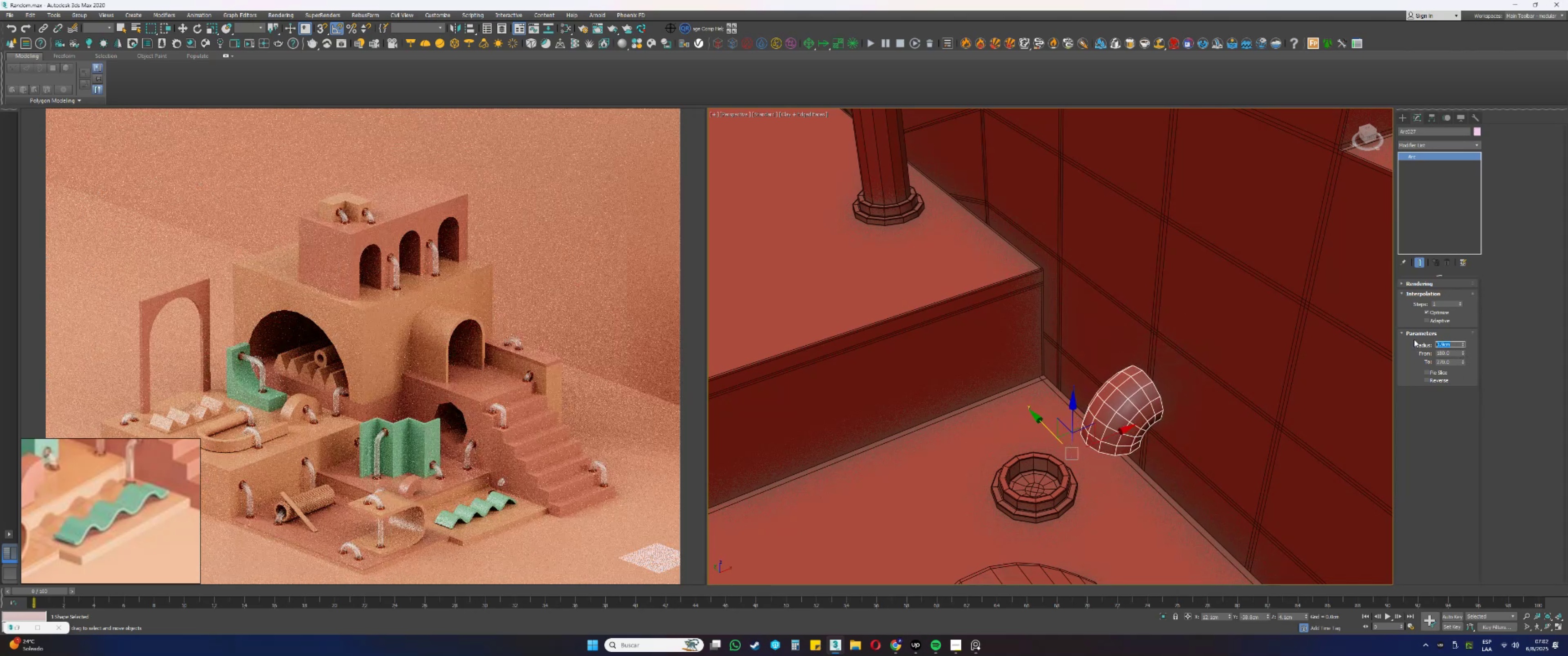 
key(Numpad1)
 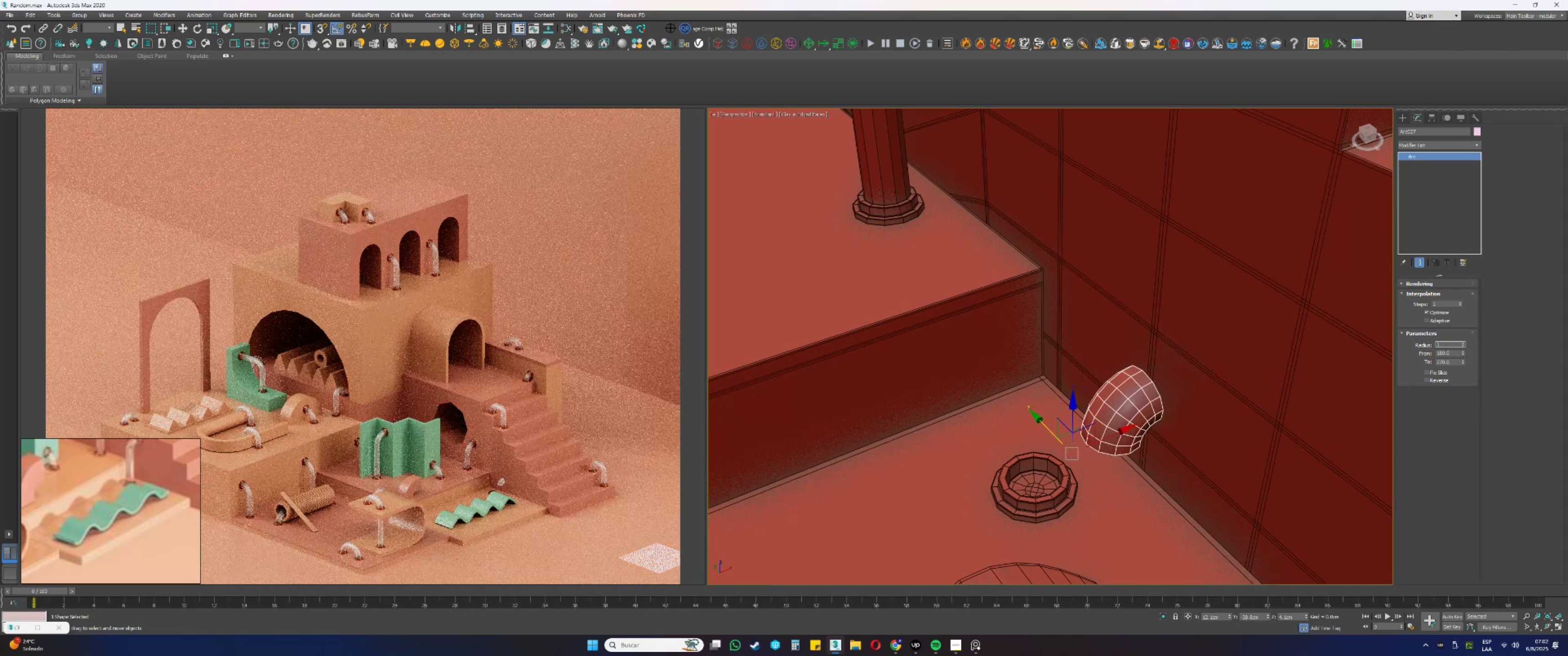 
key(NumpadDecimal)
 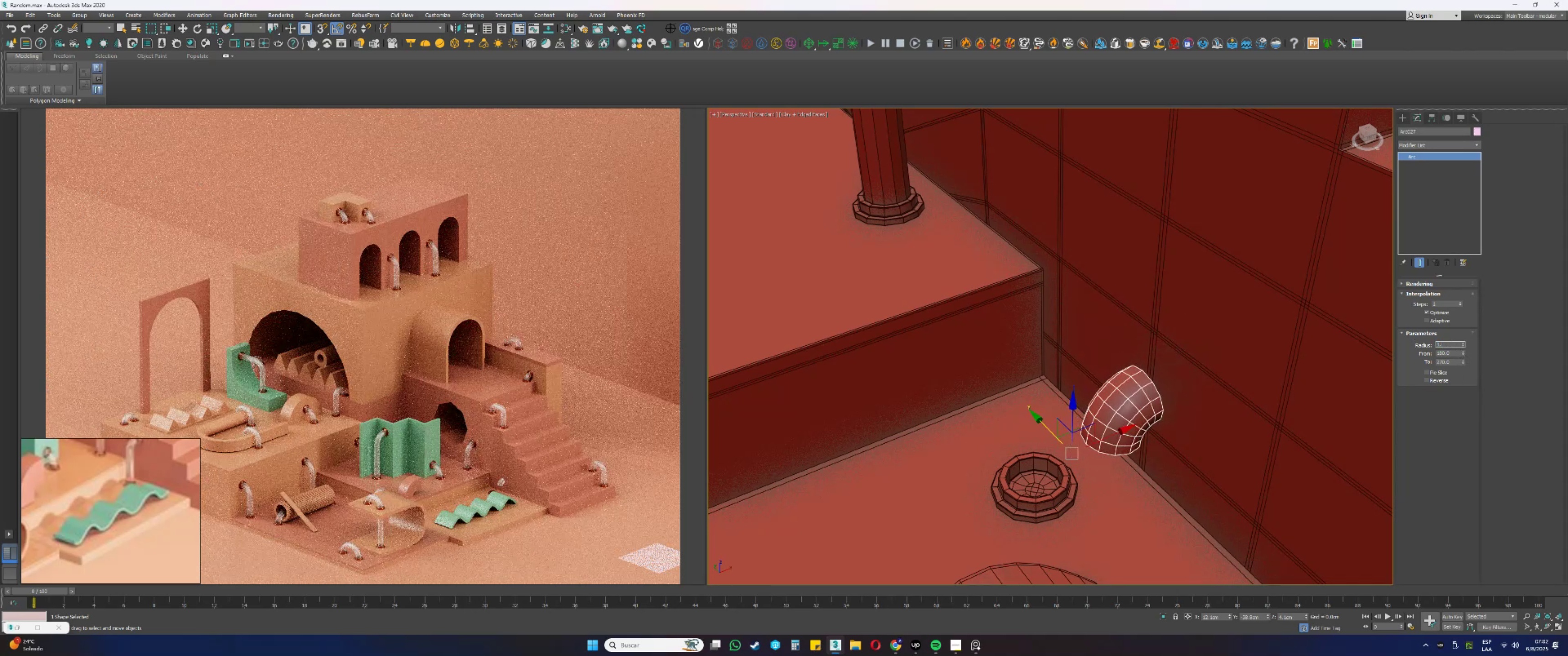 
key(Numpad2)
 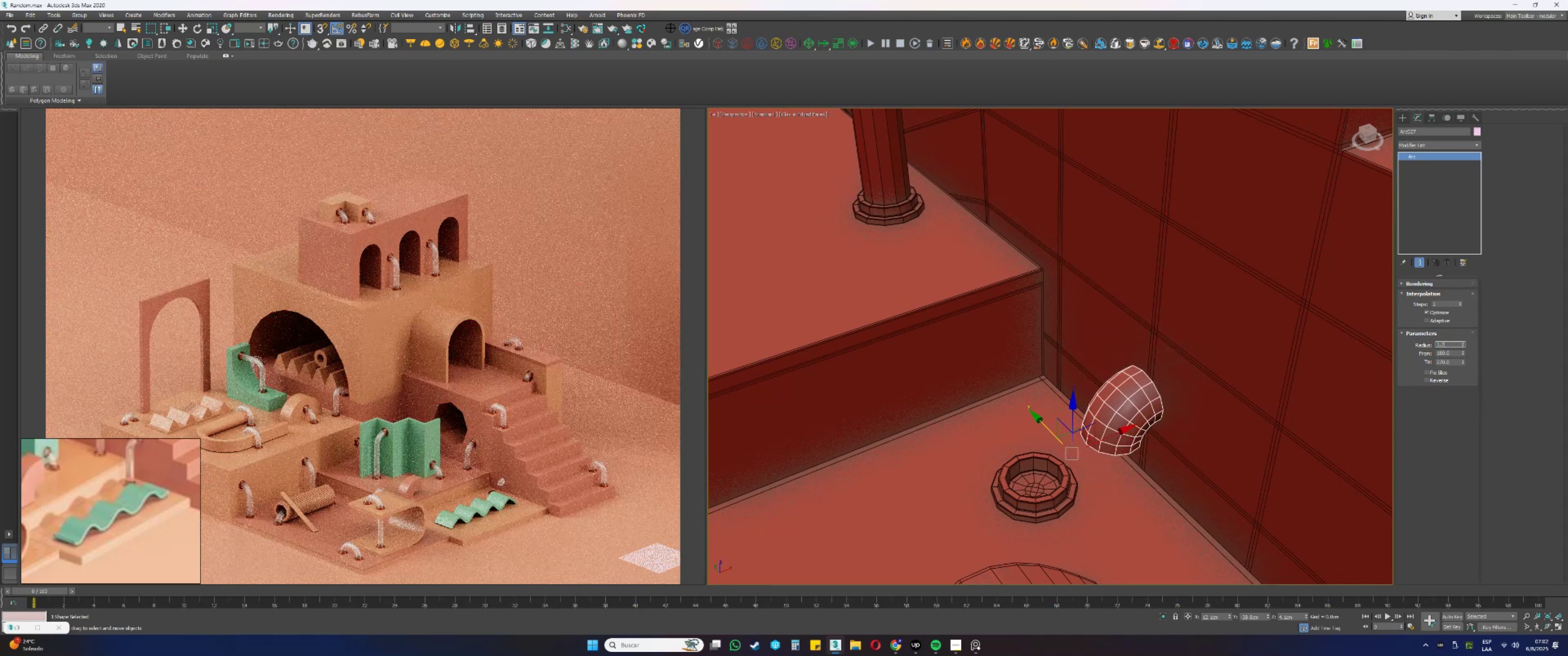 
key(Numpad5)
 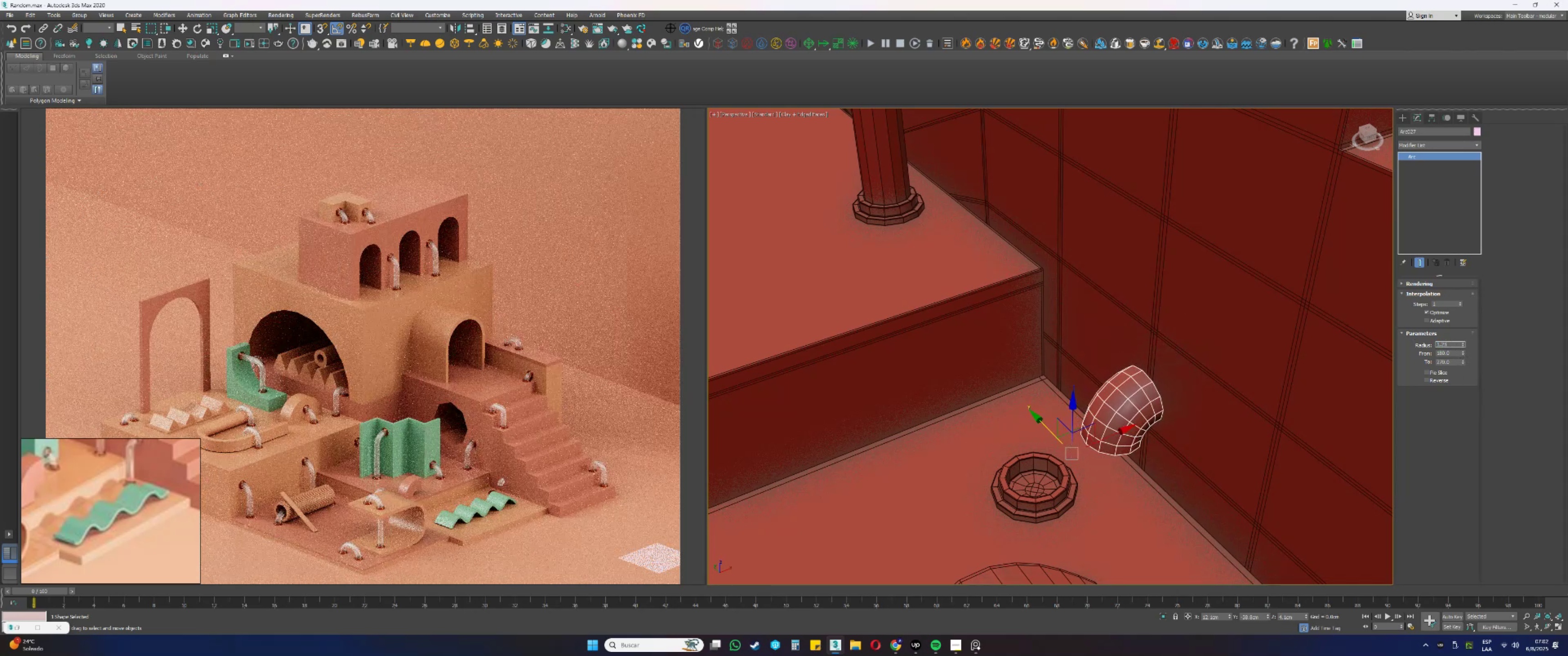 
key(NumpadEnter)
 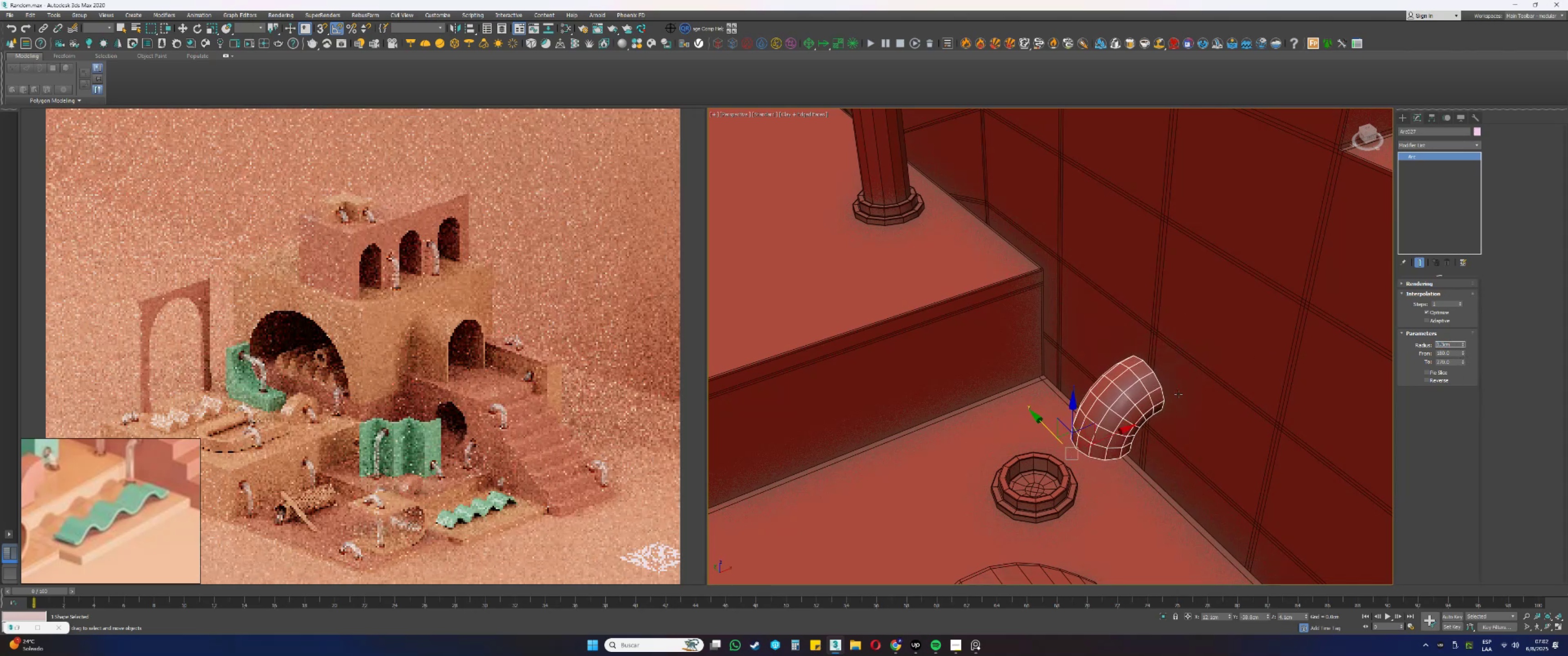 
hold_key(key=AltLeft, duration=0.42)
 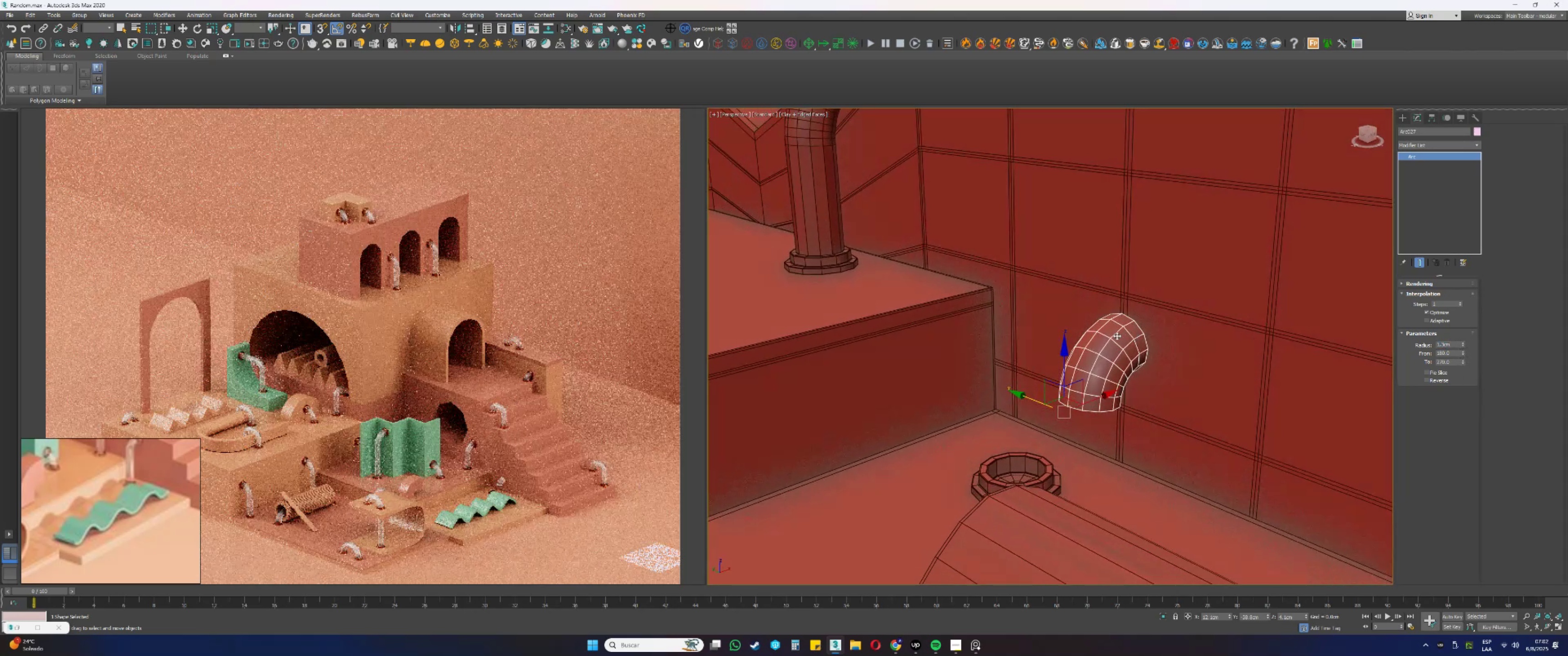 
hold_key(key=AltLeft, duration=0.61)
 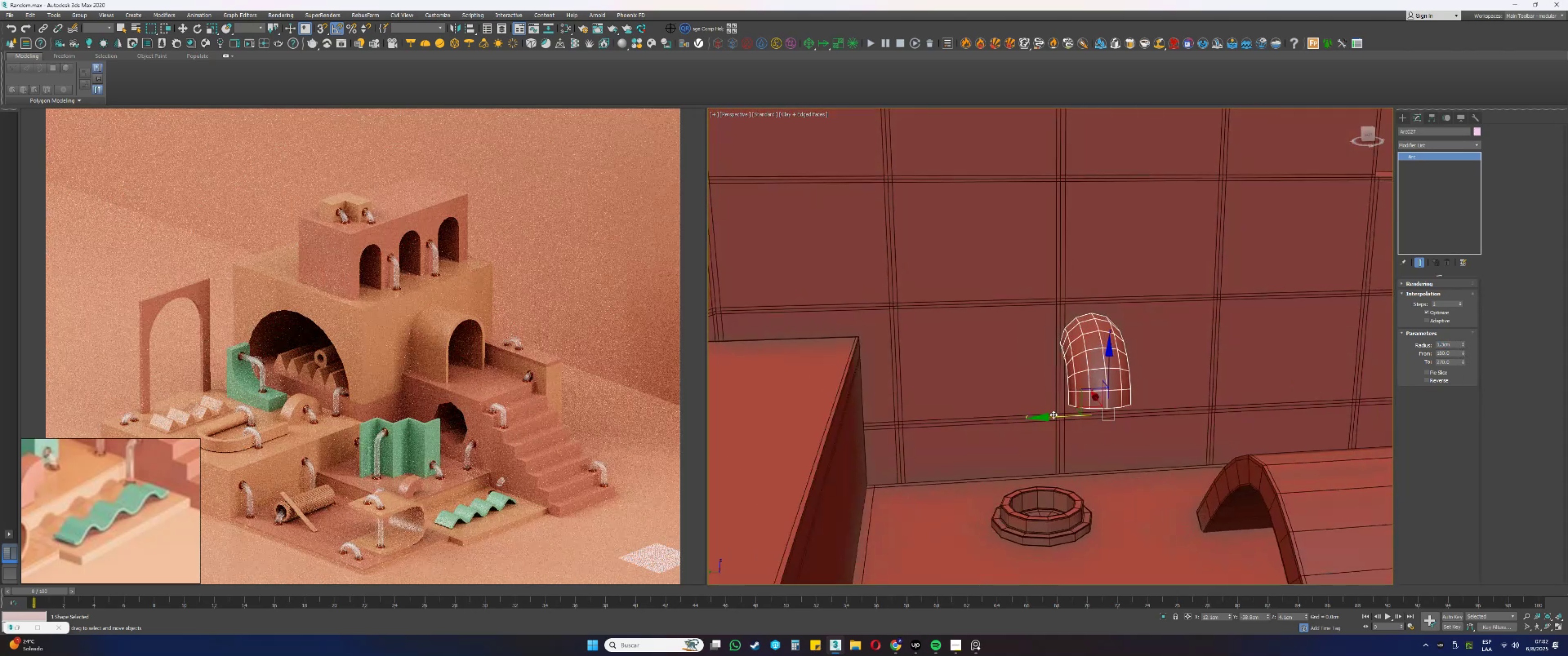 
left_click_drag(start_coordinate=[1056, 417], to_coordinate=[980, 418])
 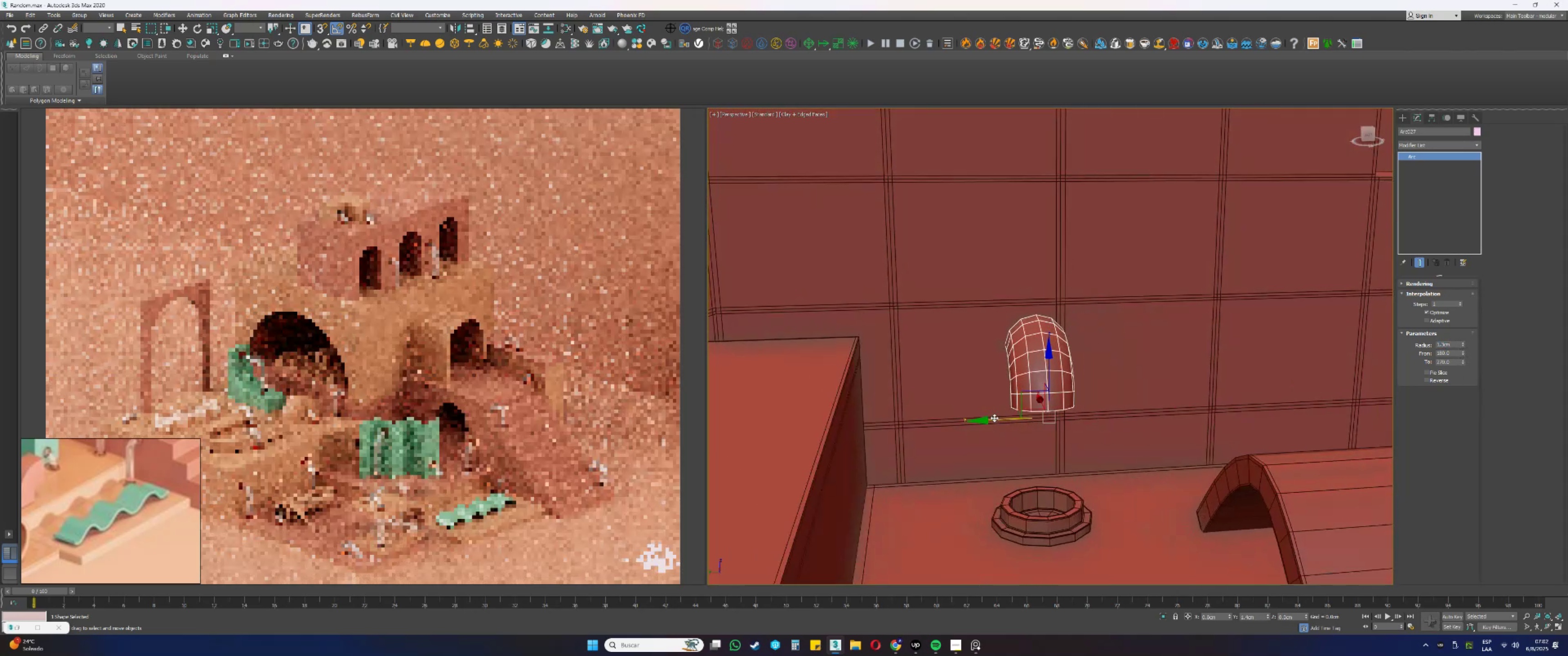 
hold_key(key=AltLeft, duration=0.88)
 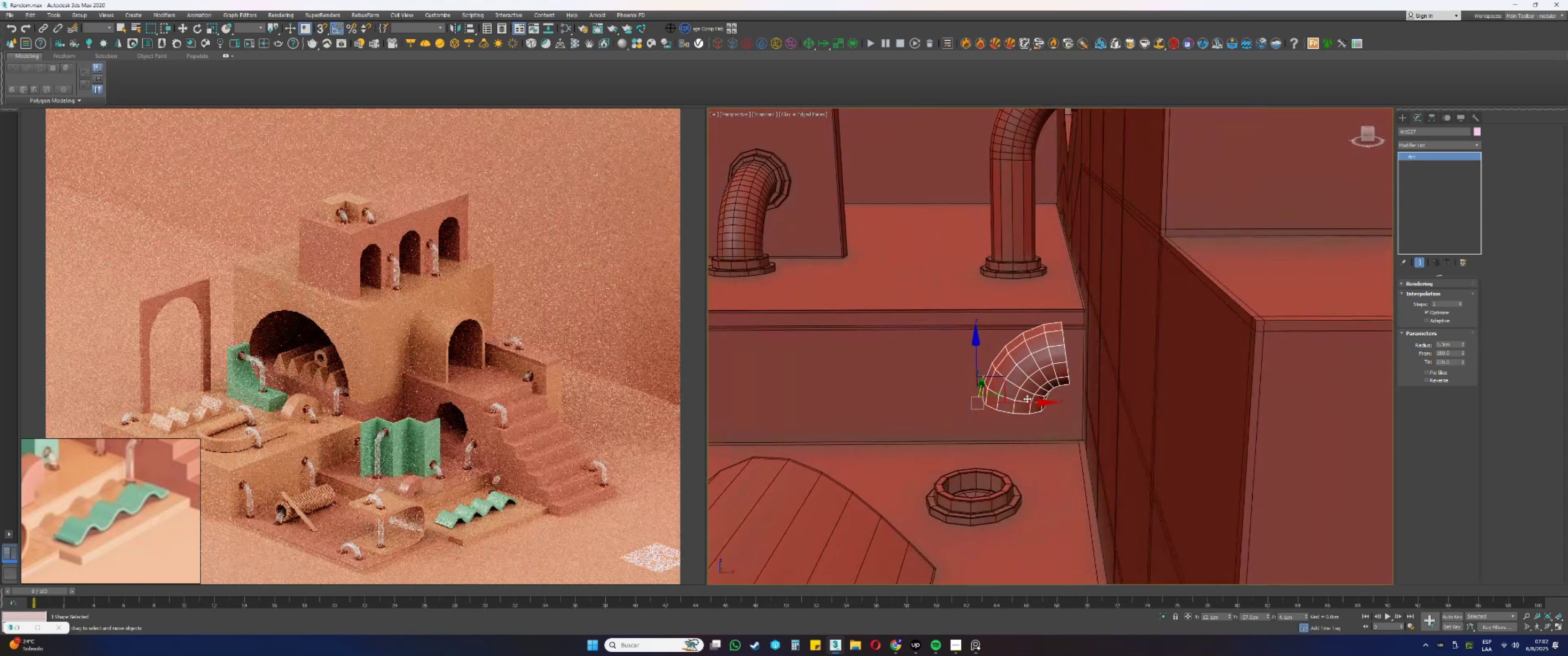 
left_click_drag(start_coordinate=[1033, 404], to_coordinate=[1061, 402])
 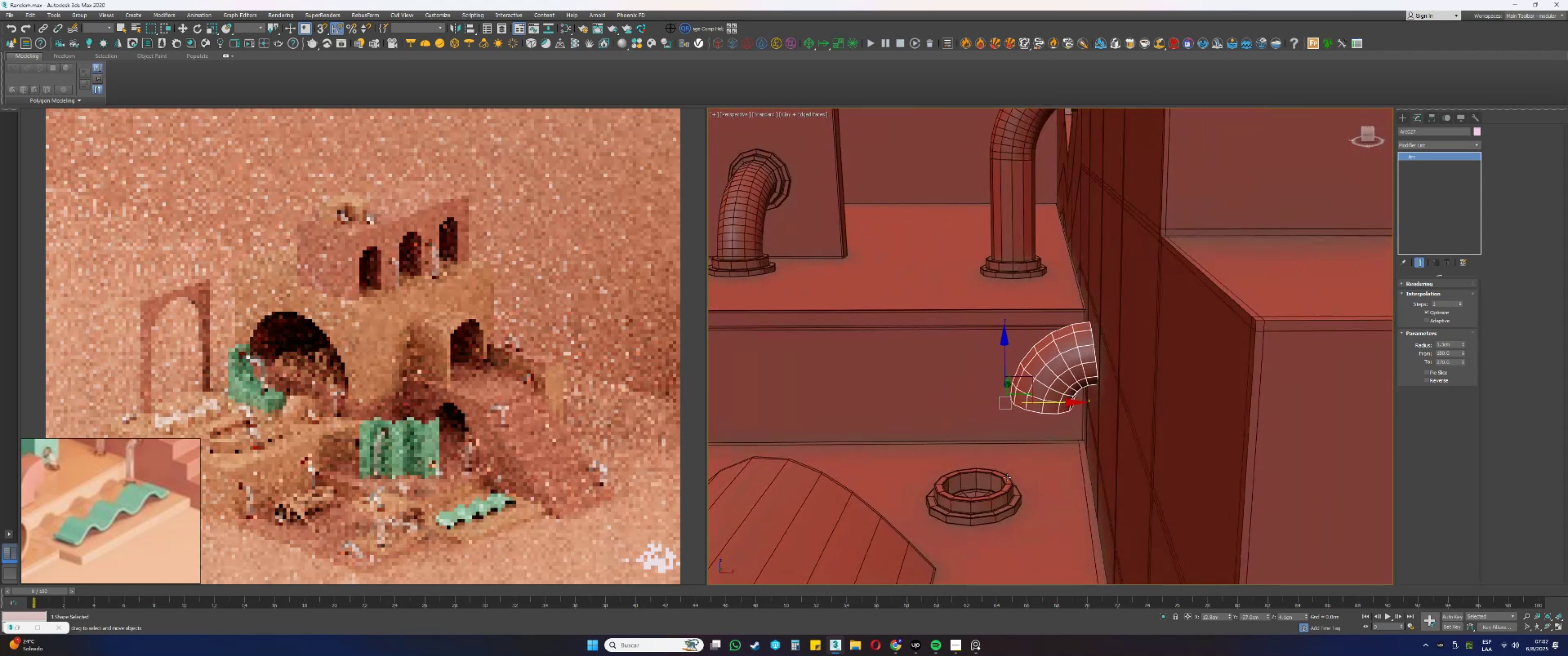 
left_click([989, 496])
 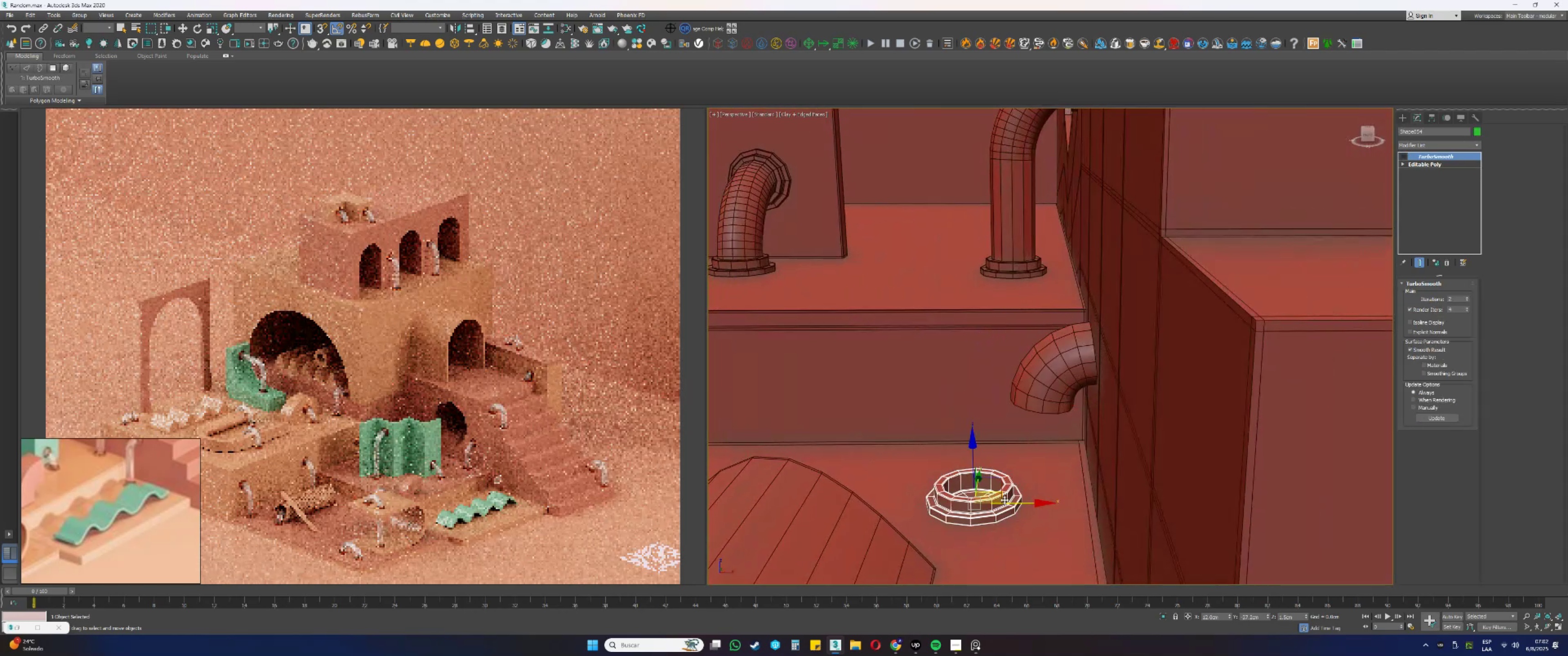 
hold_key(key=ShiftLeft, duration=0.42)
left_click_drag(start_coordinate=[1025, 501], to_coordinate=[1255, 319])
 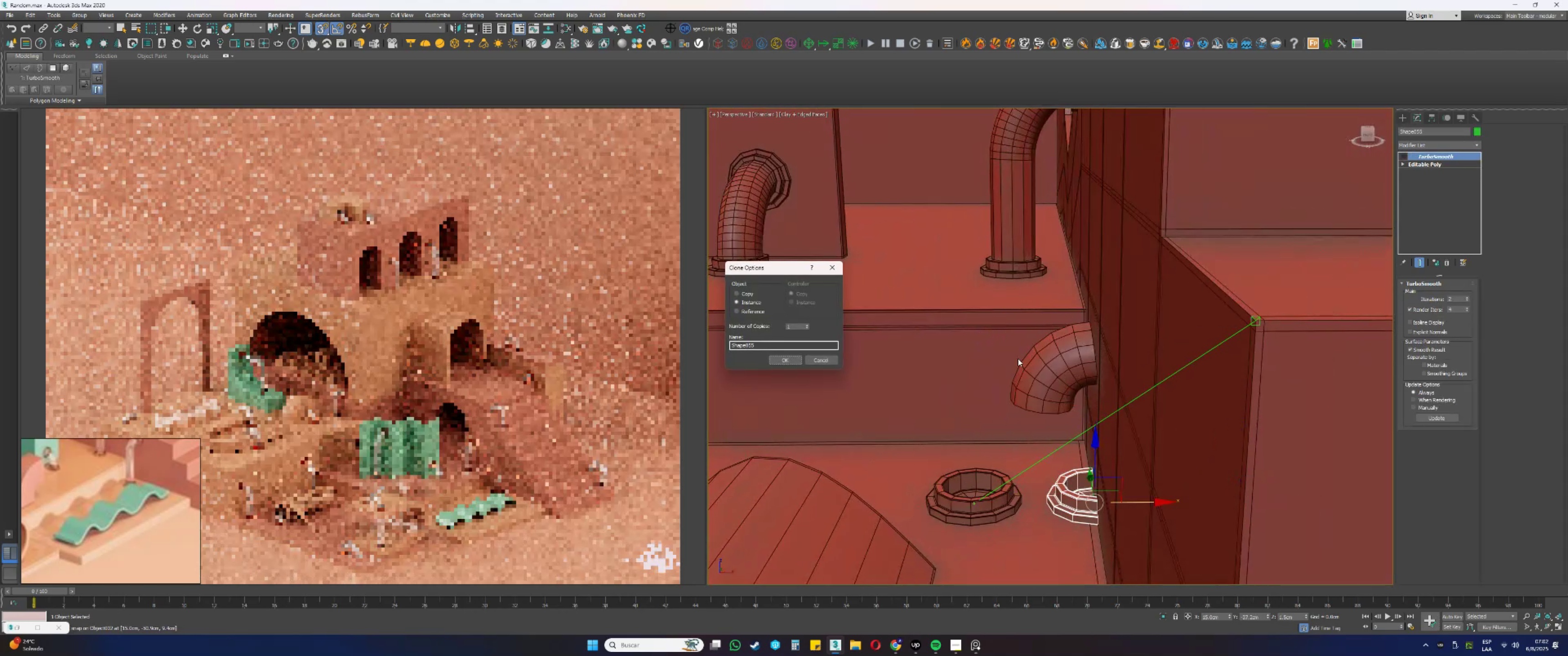 
key(S)
 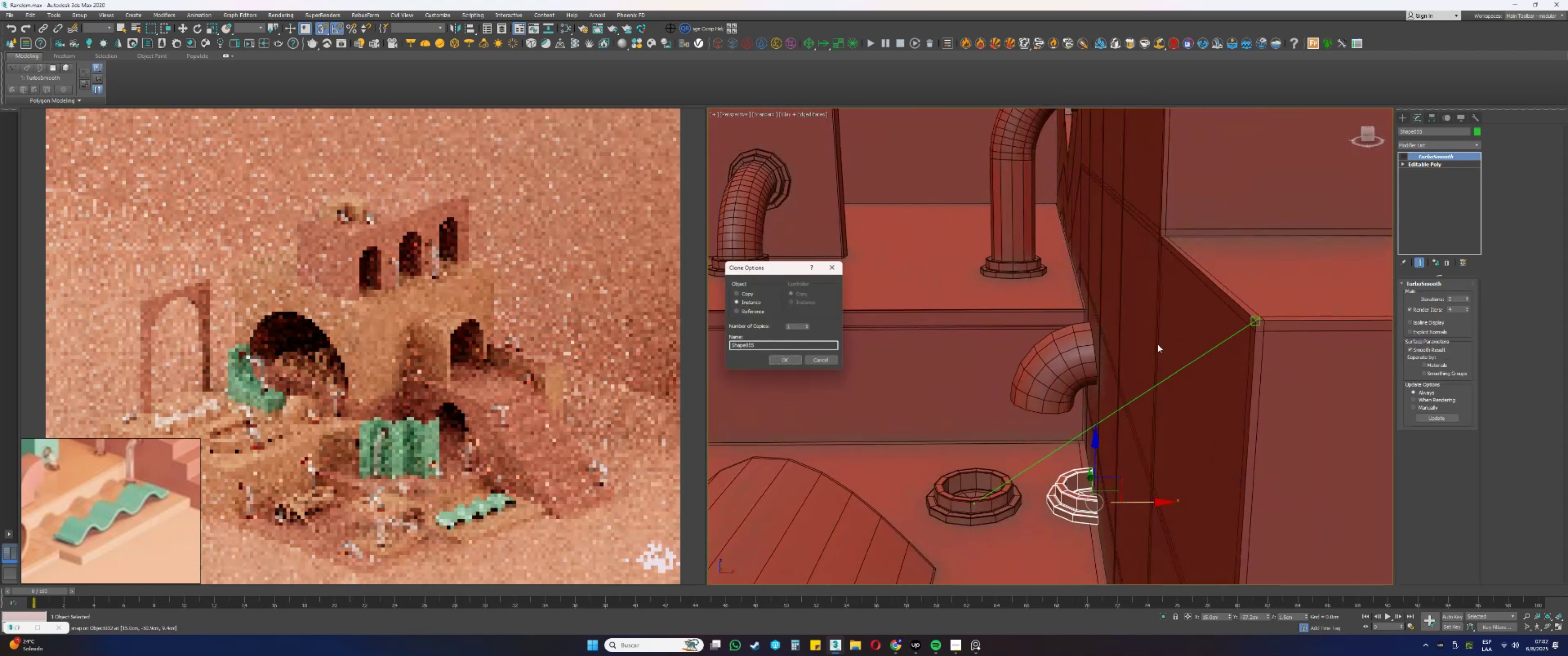 
left_click([784, 364])
 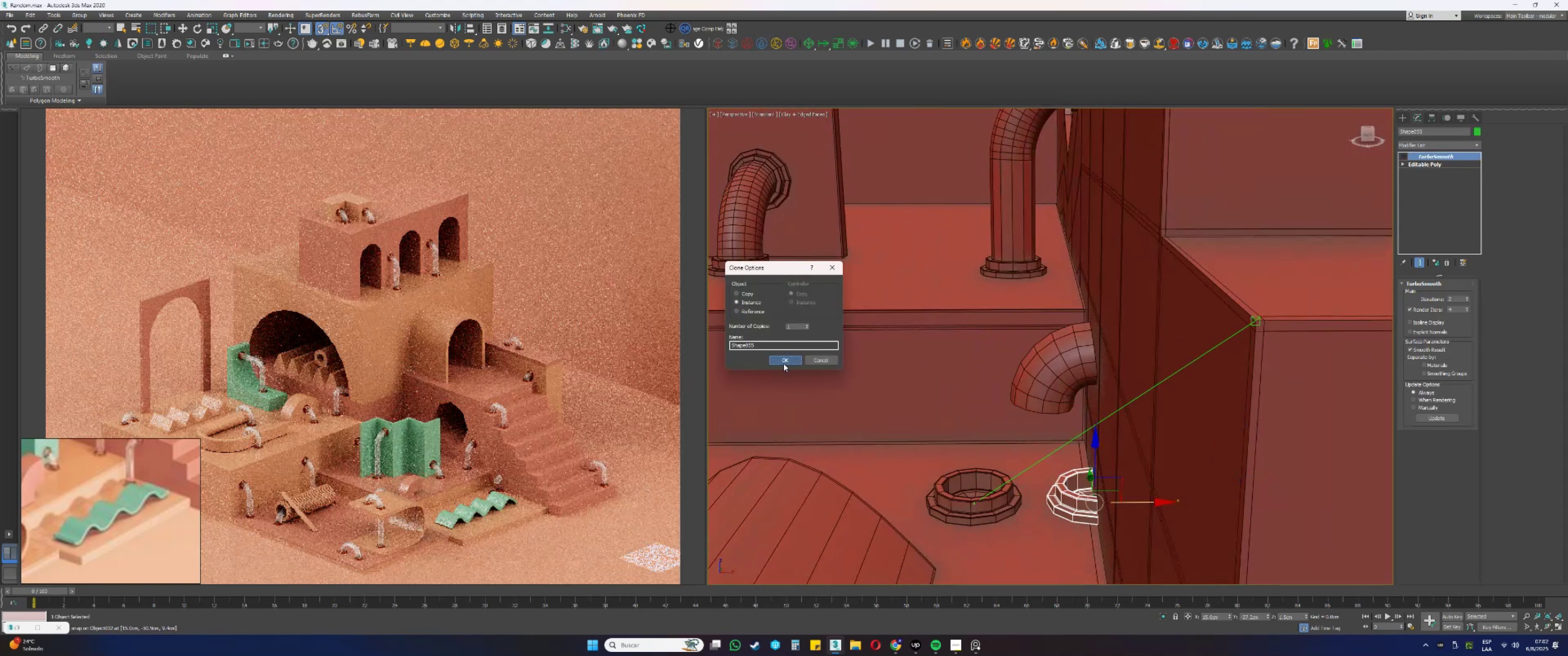 
type(sew)
 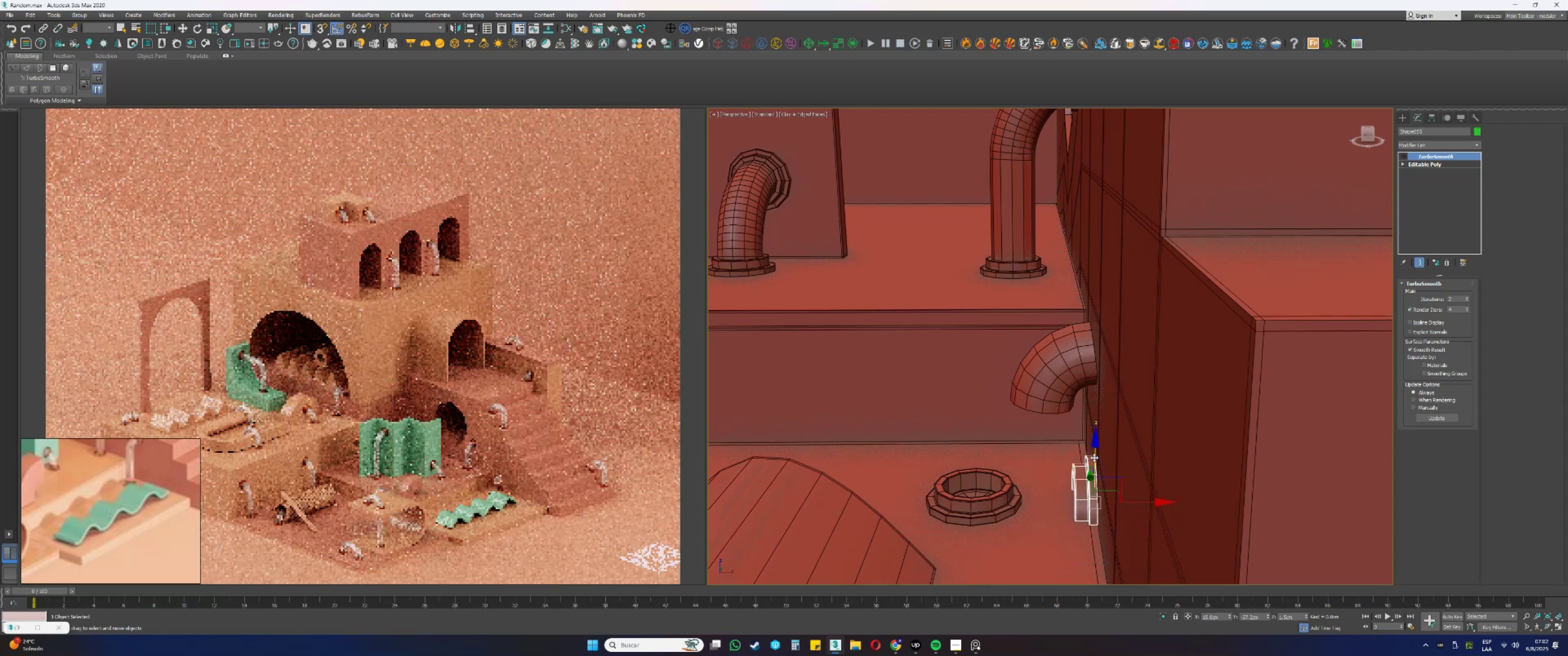 
left_click_drag(start_coordinate=[1113, 446], to_coordinate=[1070, 445])
 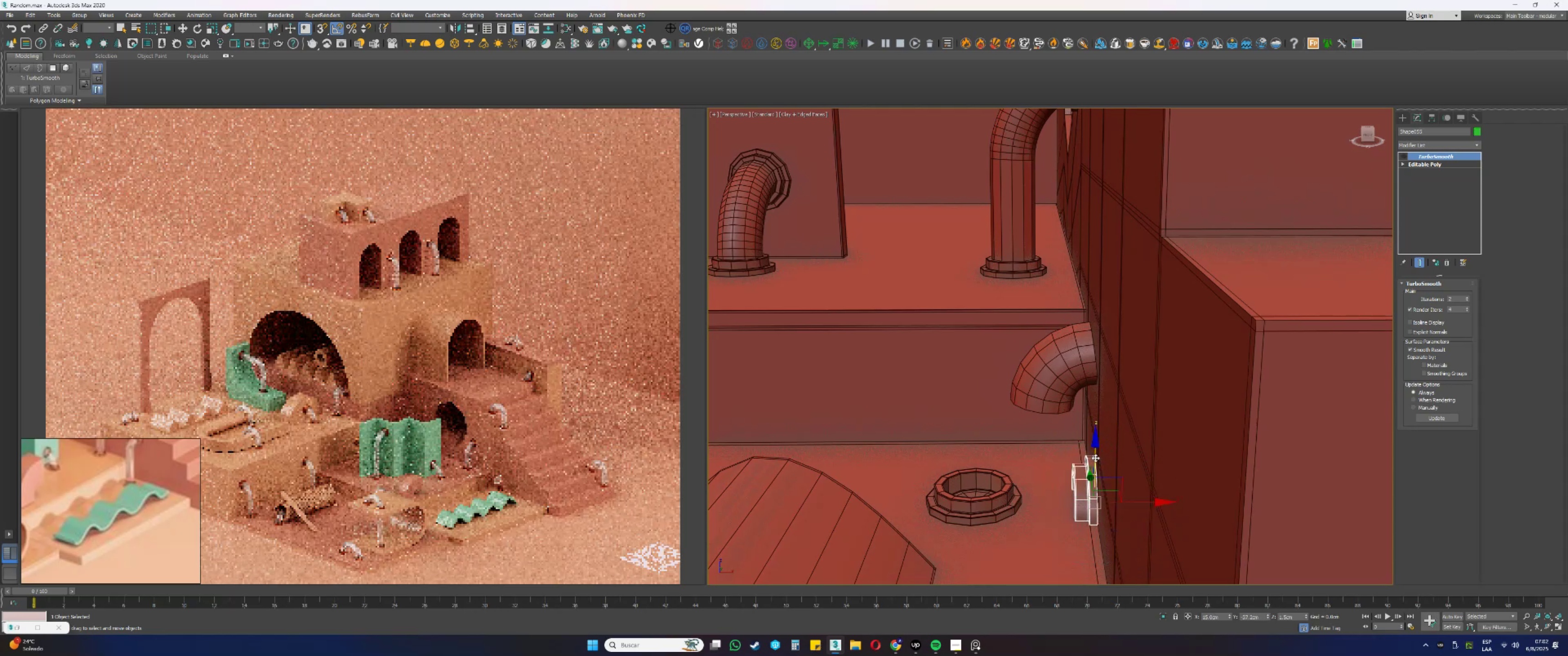 
left_click_drag(start_coordinate=[1093, 456], to_coordinate=[1126, 302])
 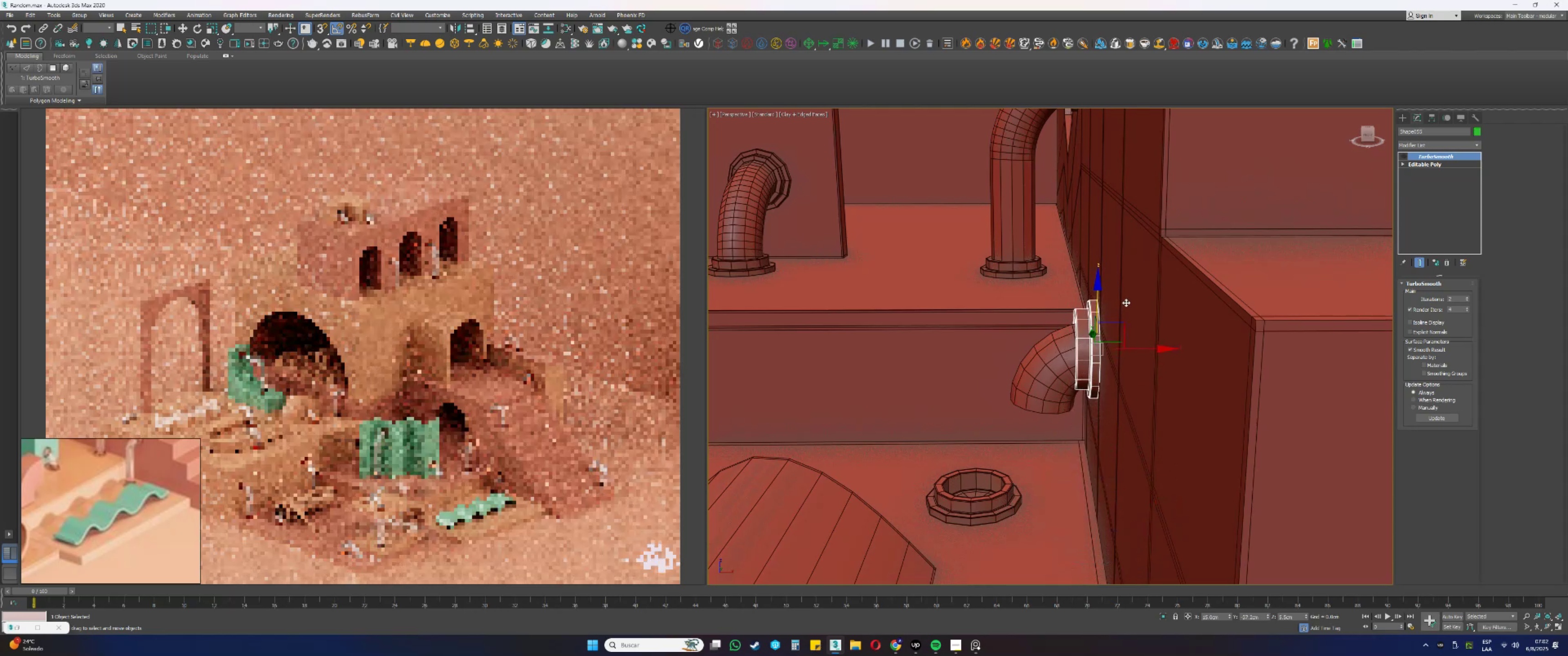 
hold_key(key=AltLeft, duration=0.45)
 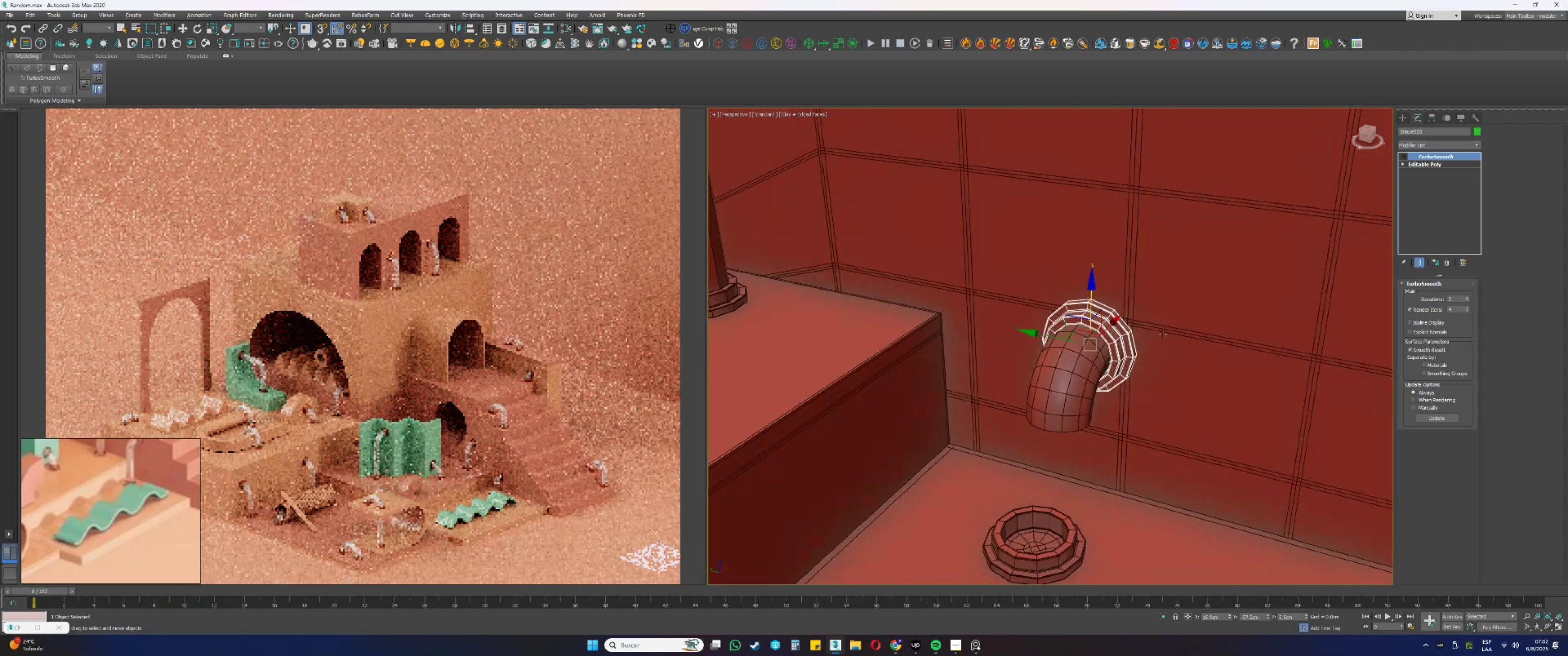 
scroll: coordinate [1047, 351], scroll_direction: up, amount: 2.0
 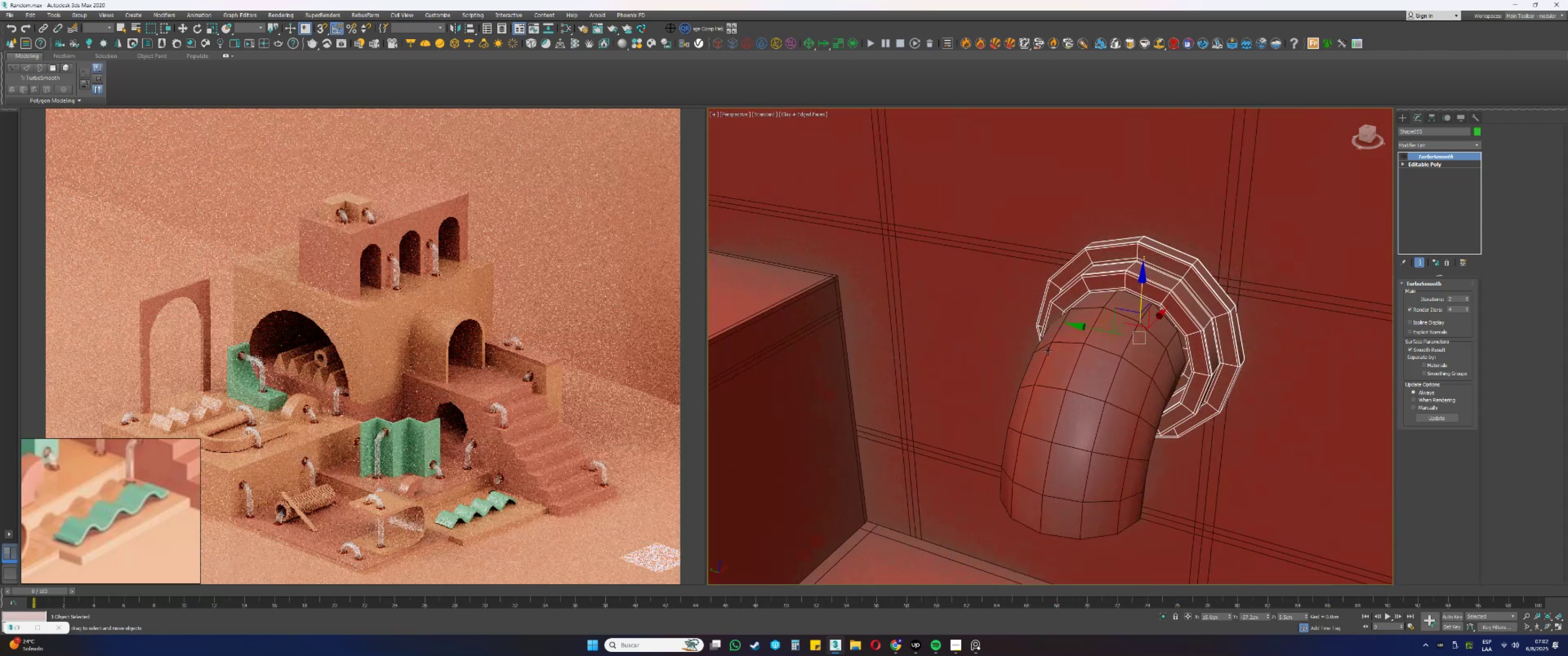 
key(Alt+AltLeft)
 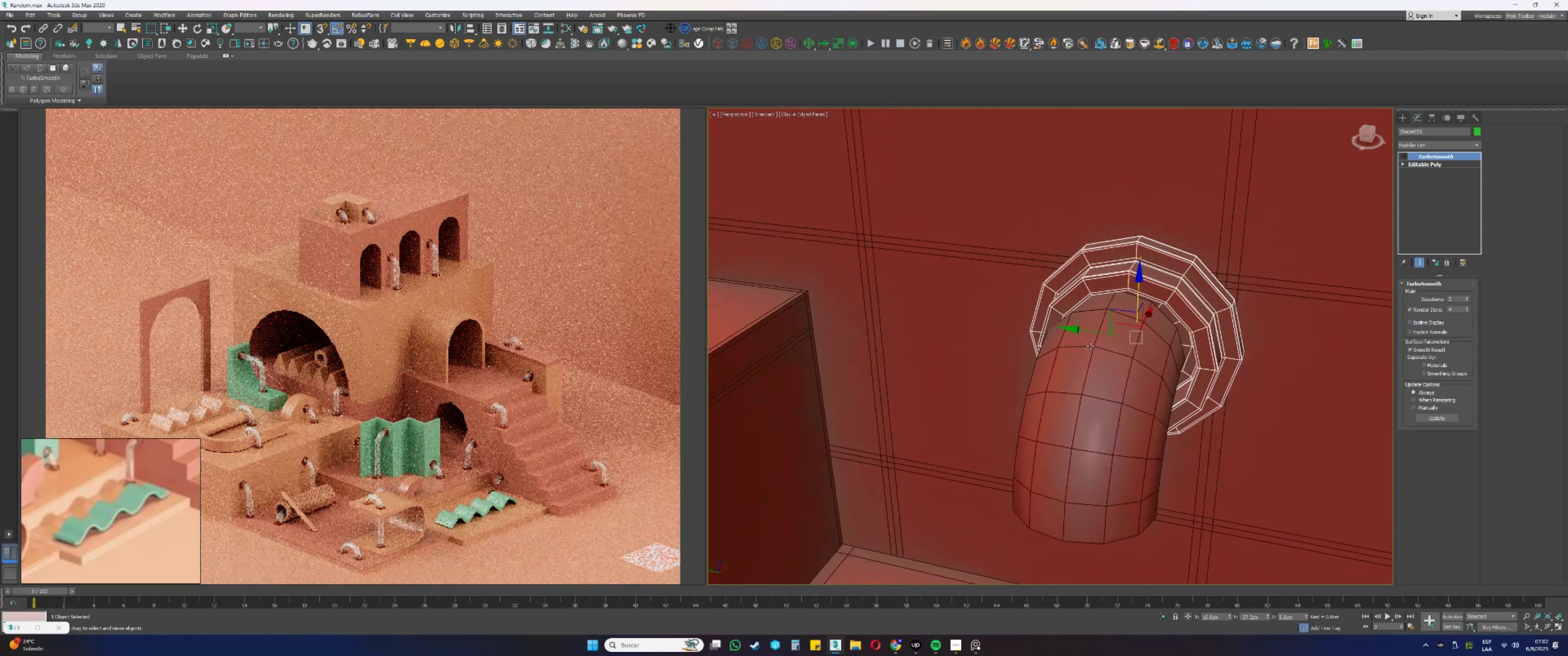 
key(Alt+AltLeft)
 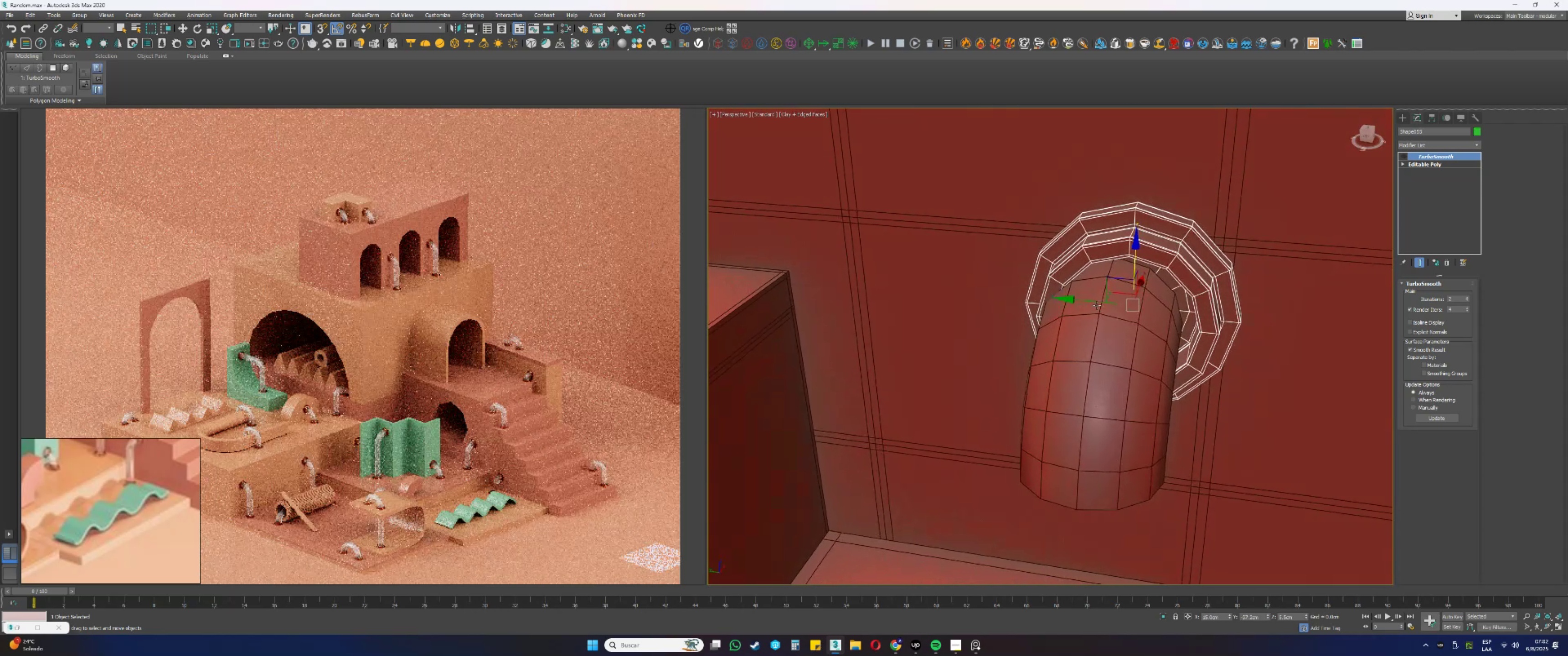 
type([F3]ss)
 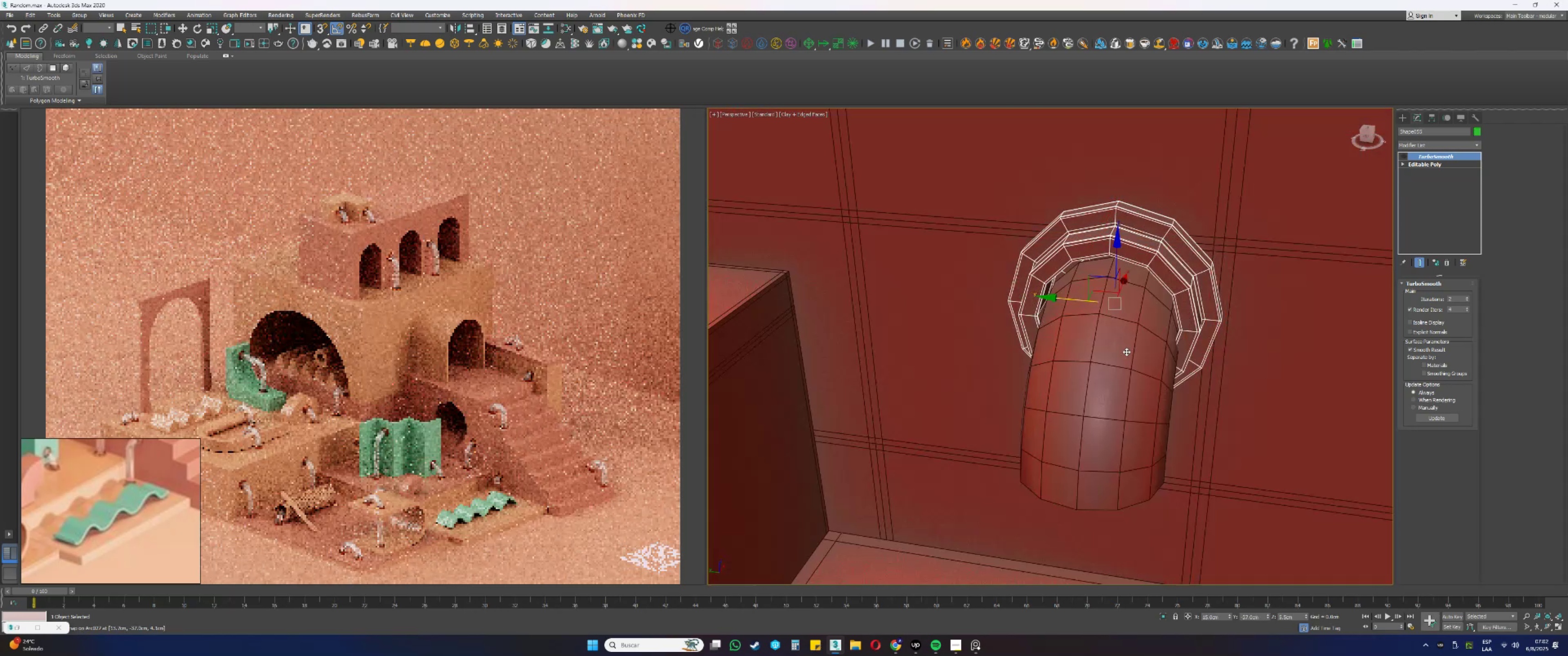 
left_click_drag(start_coordinate=[1086, 300], to_coordinate=[1092, 473])
 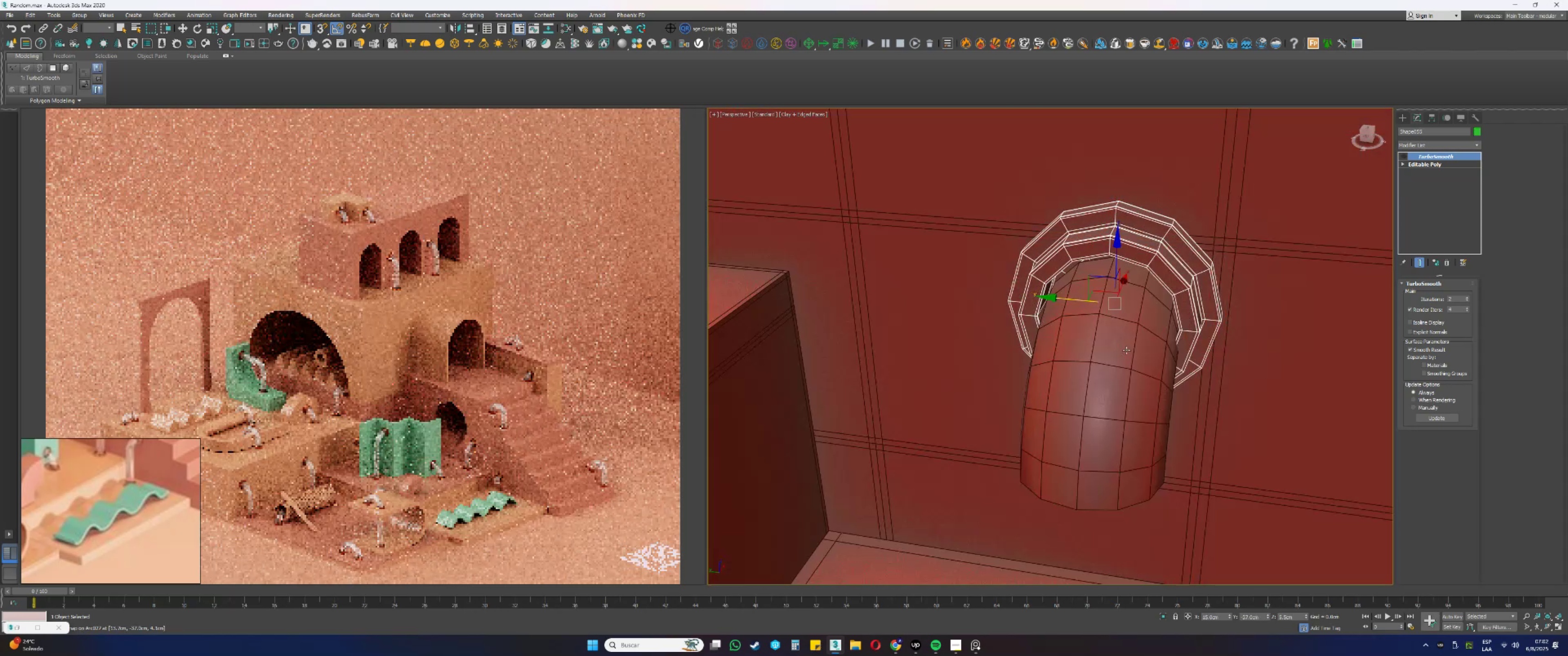 
hold_key(key=AltLeft, duration=0.34)
 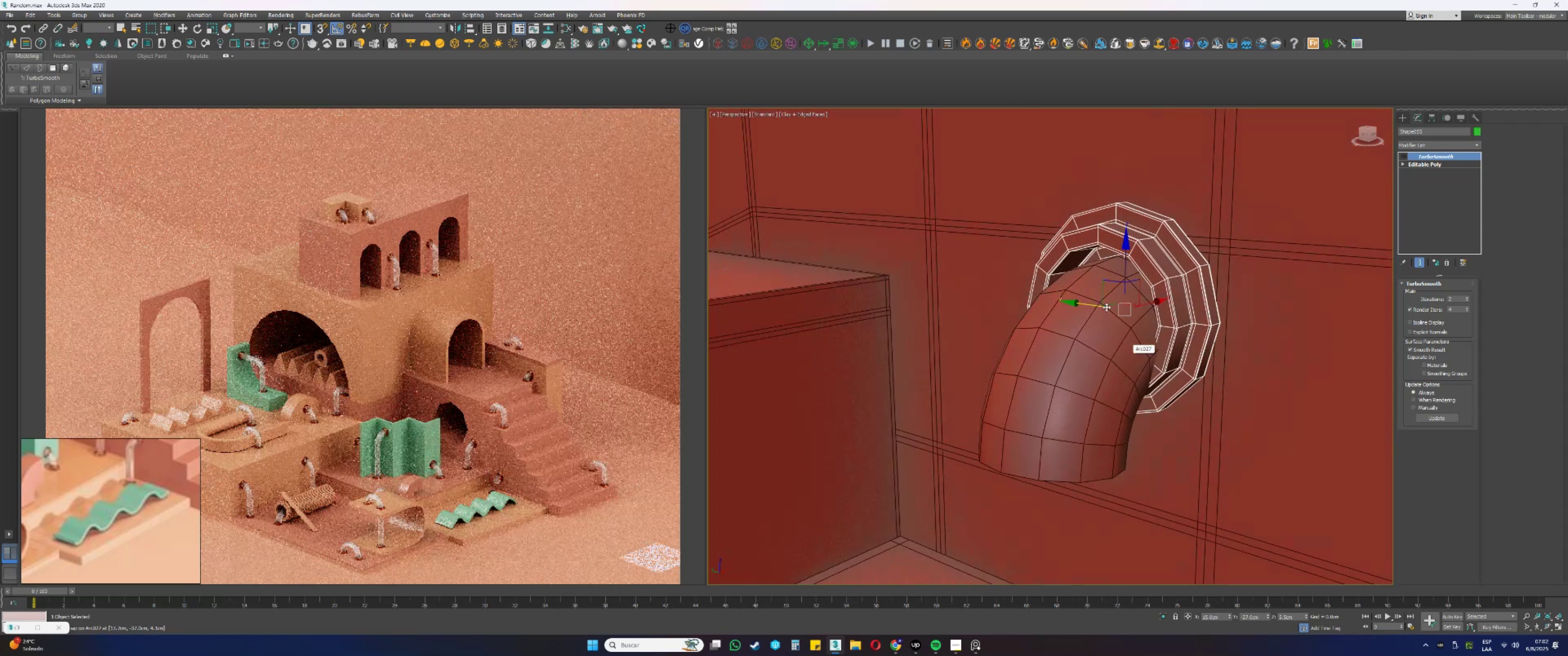 
scroll: coordinate [1118, 255], scroll_direction: up, amount: 1.0
 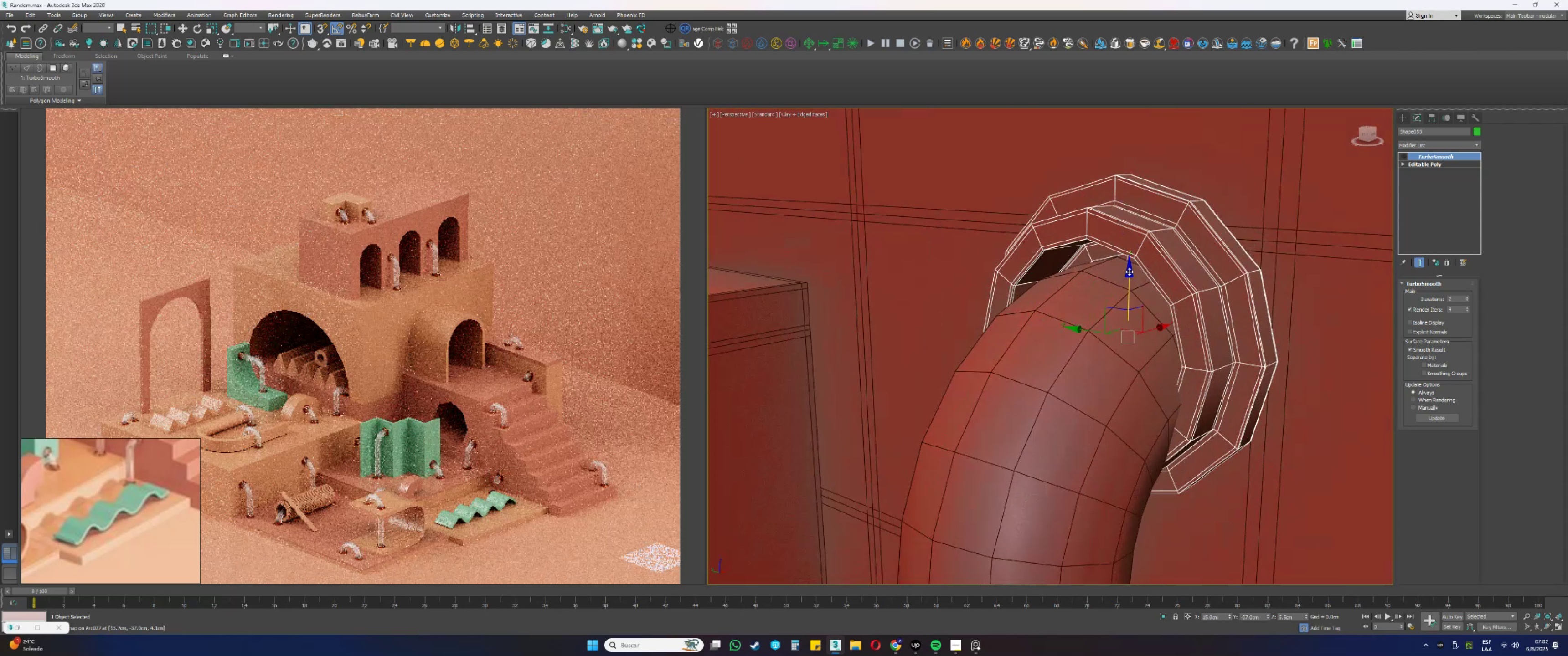 
left_click_drag(start_coordinate=[1130, 273], to_coordinate=[1125, 298])
 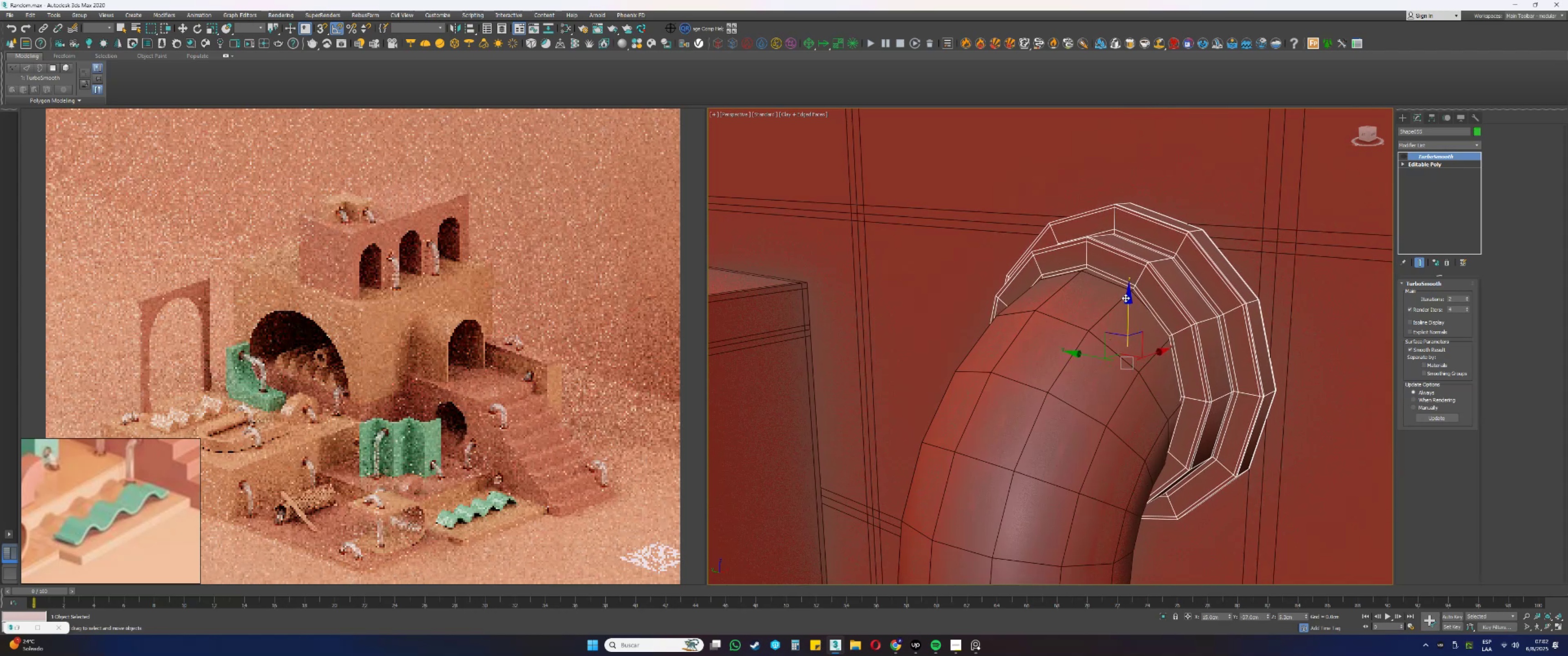 
scroll: coordinate [1118, 261], scroll_direction: down, amount: 7.0
 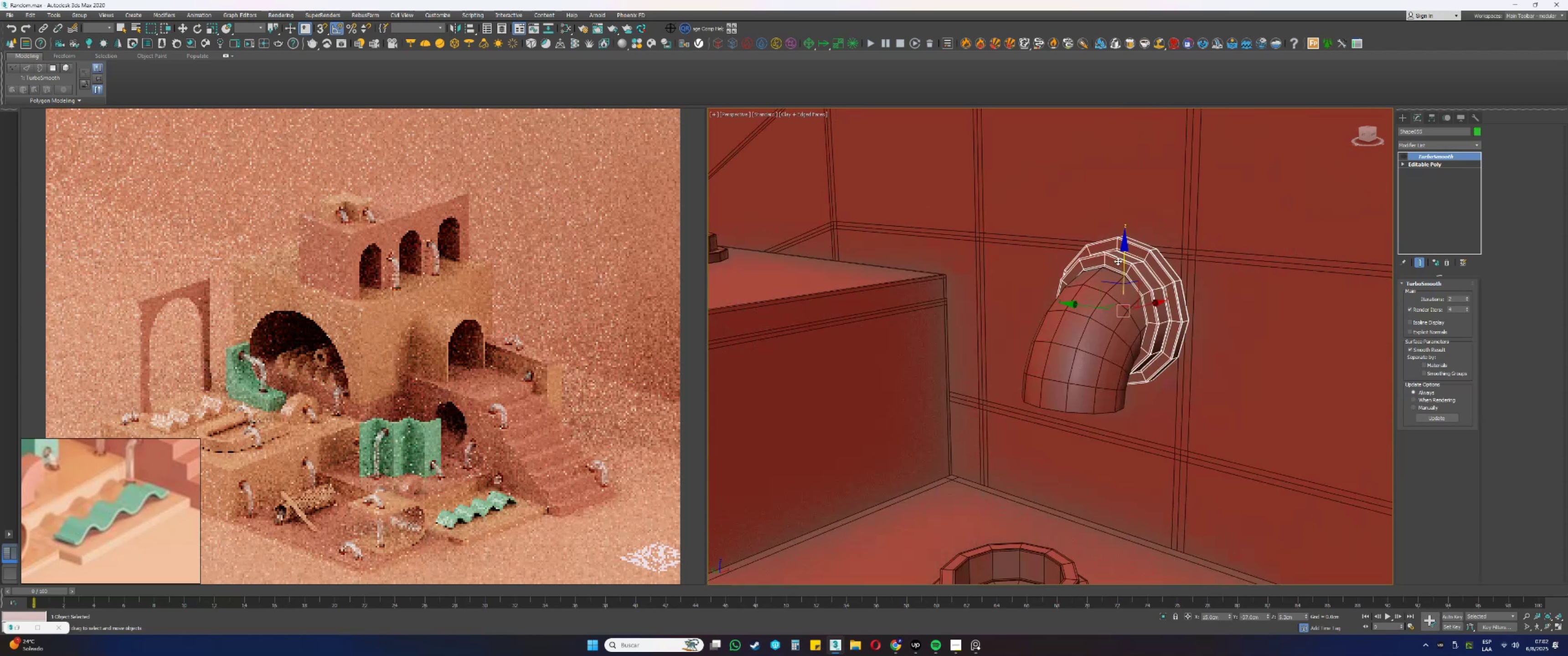 
hold_key(key=AltLeft, duration=0.43)
 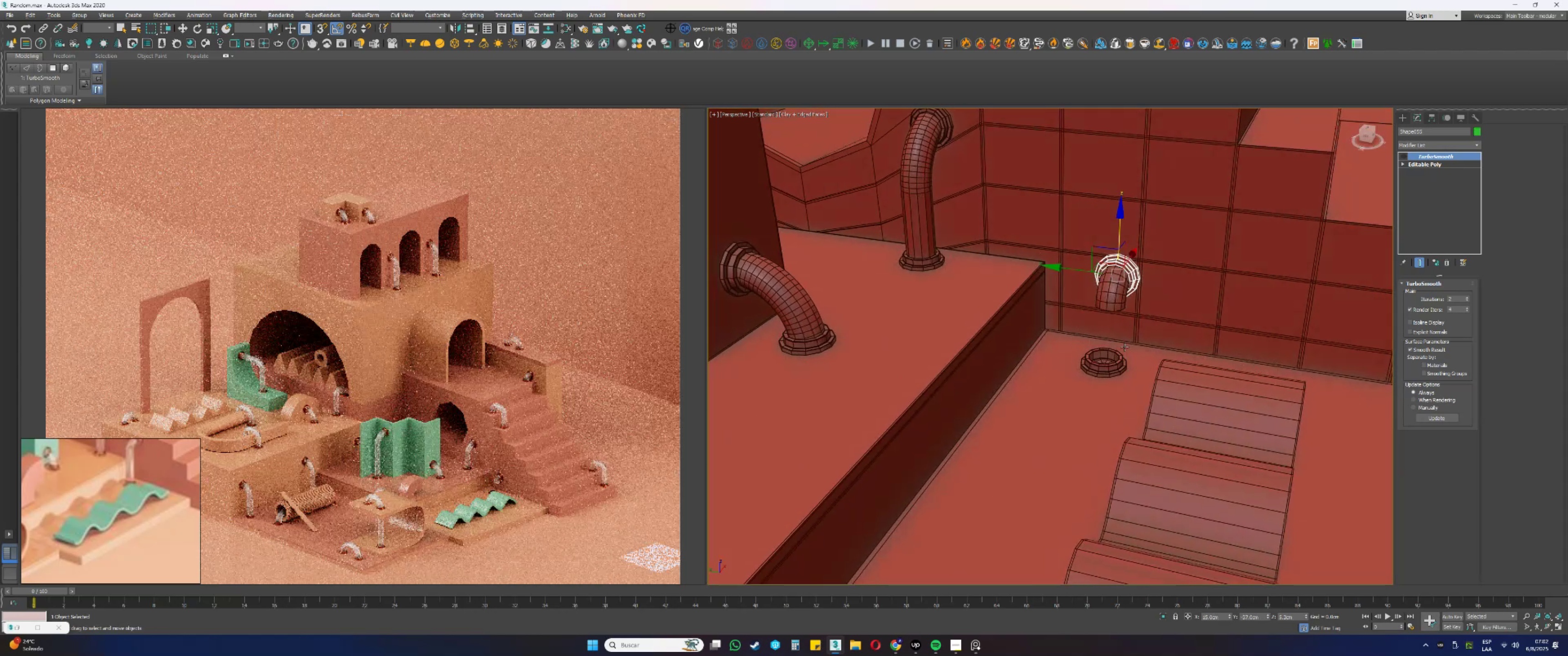 
scroll: coordinate [1111, 297], scroll_direction: up, amount: 3.0
 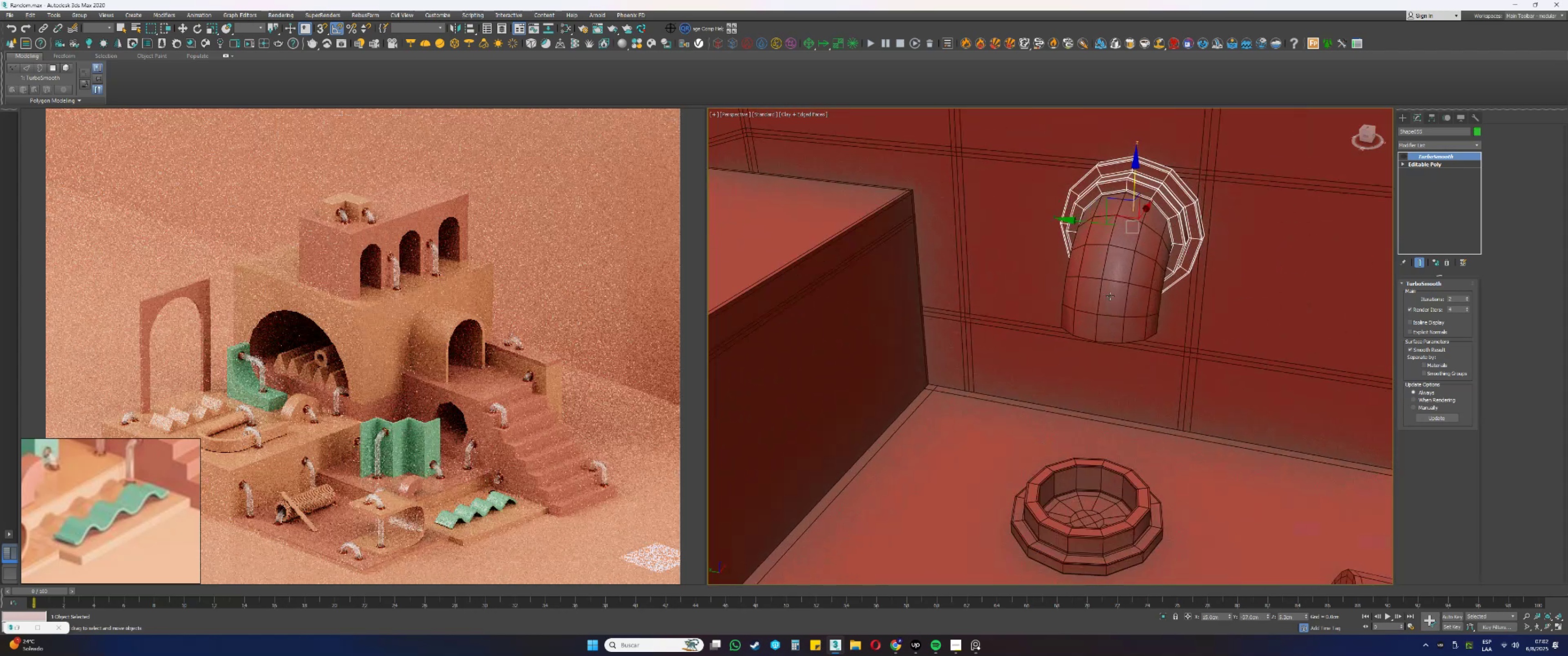 
left_click([1110, 296])
 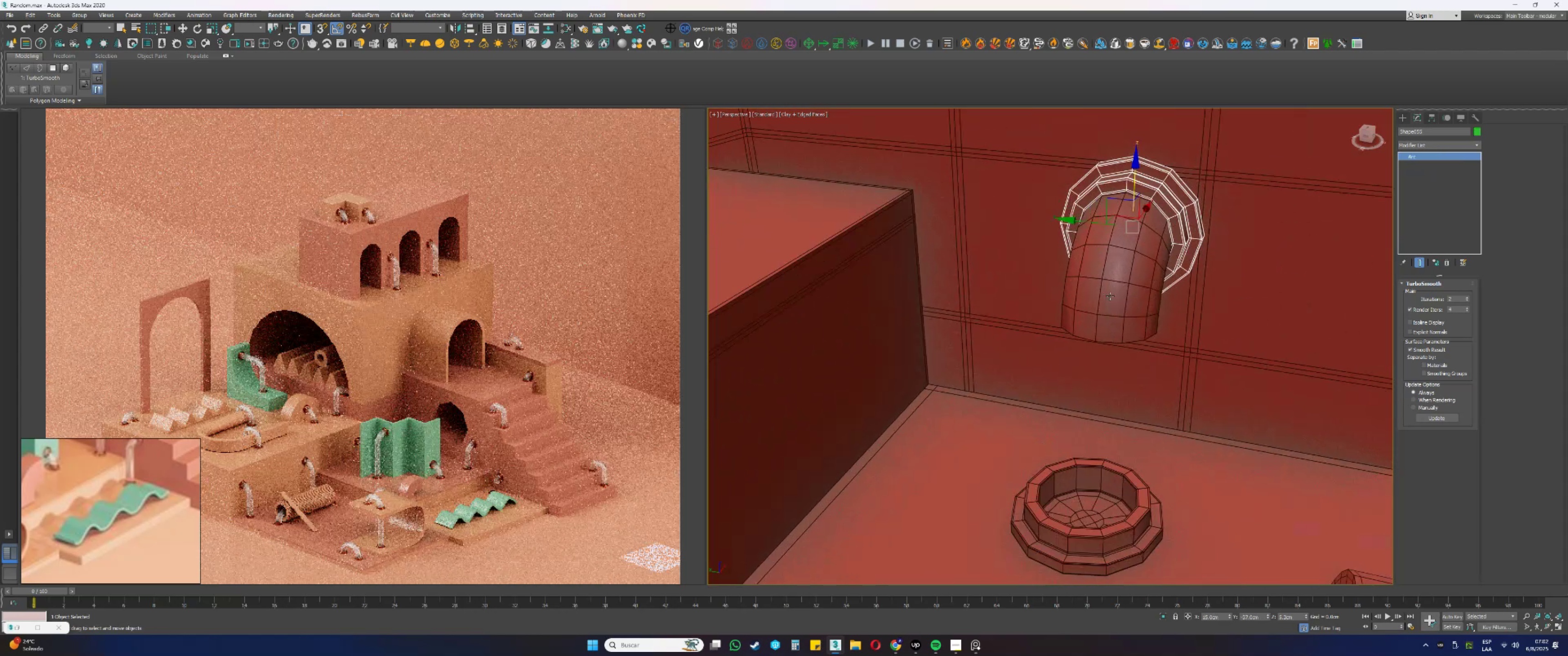 
hold_key(key=AltLeft, duration=1.2)
 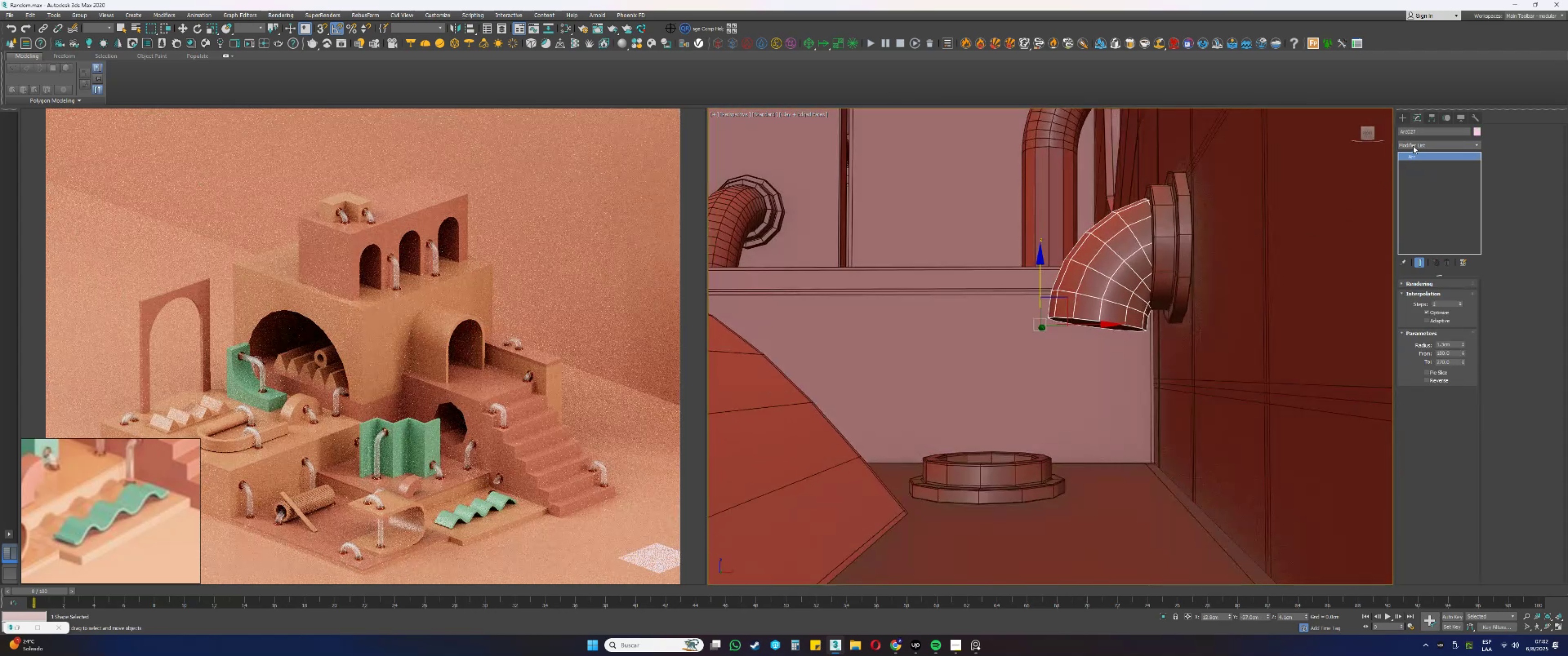 
left_click([1413, 144])
 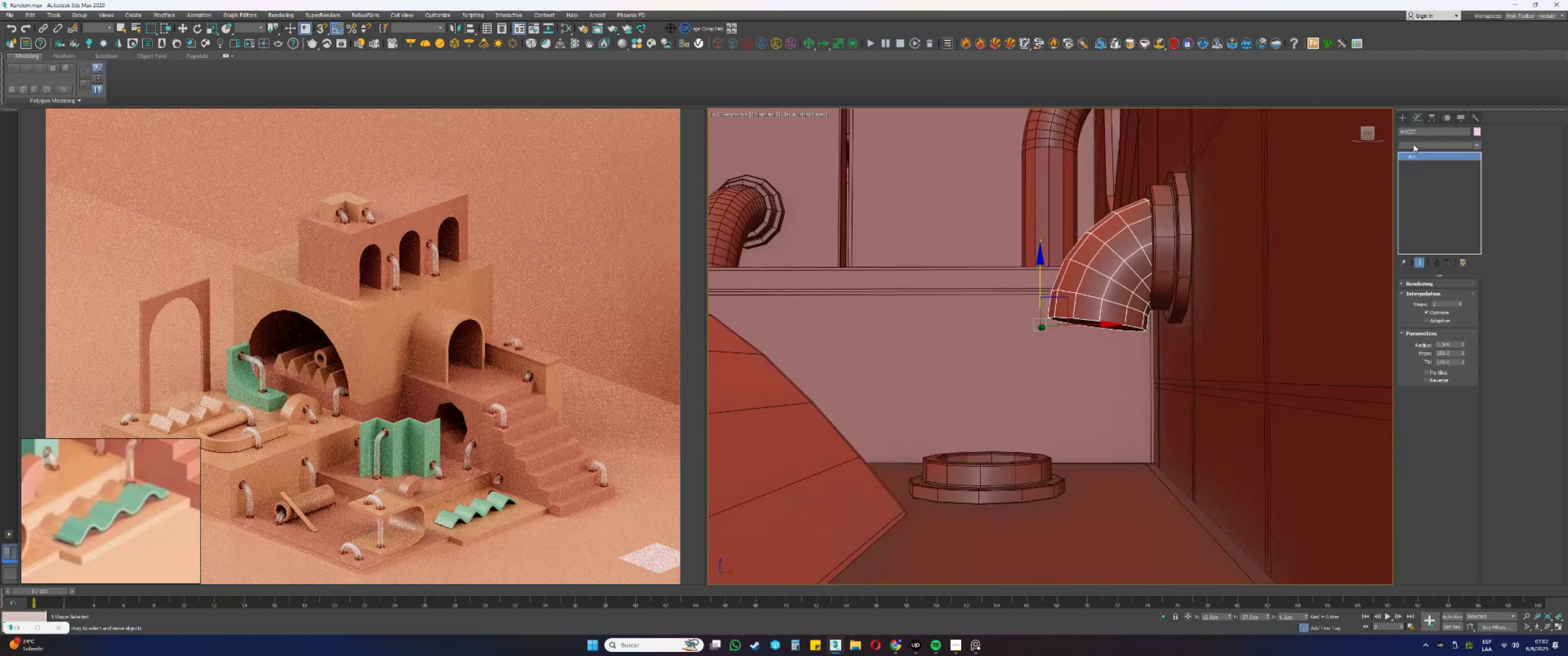 
key(E)
 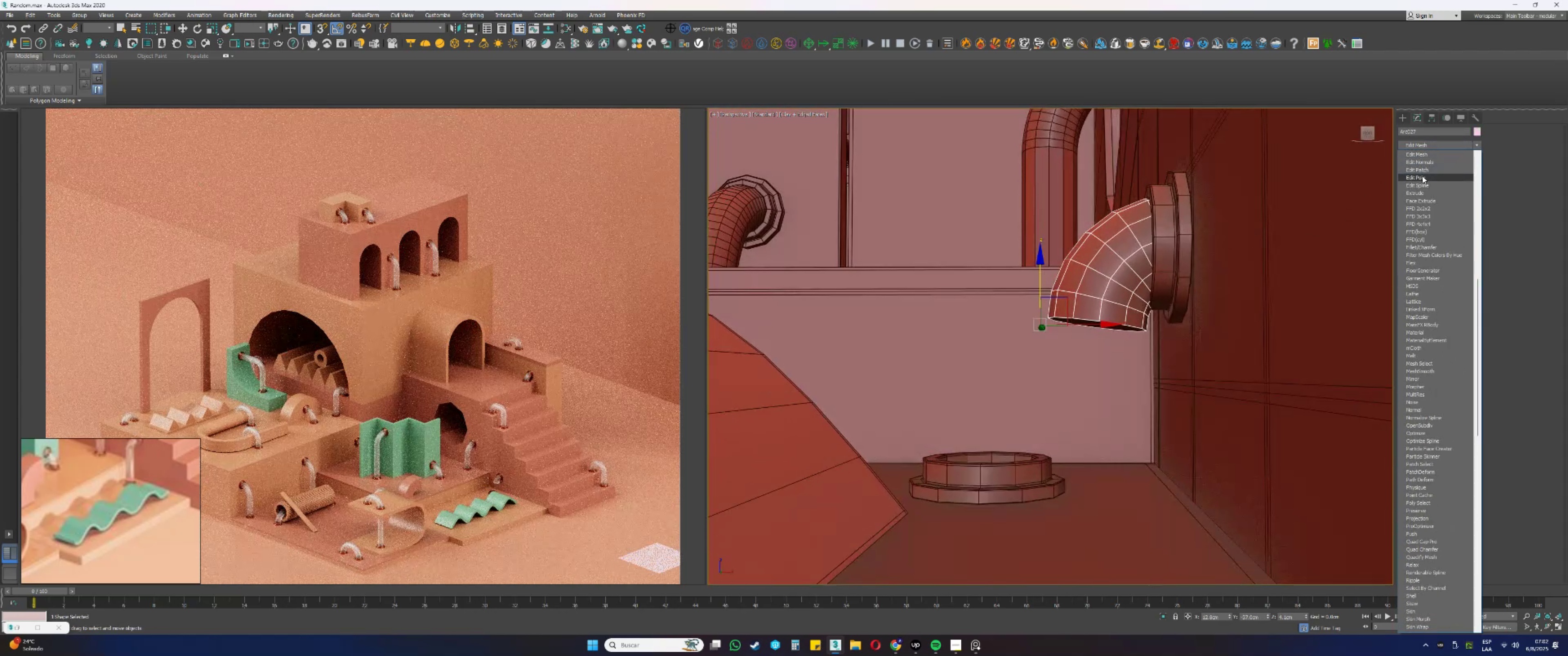 
left_click([1422, 179])
 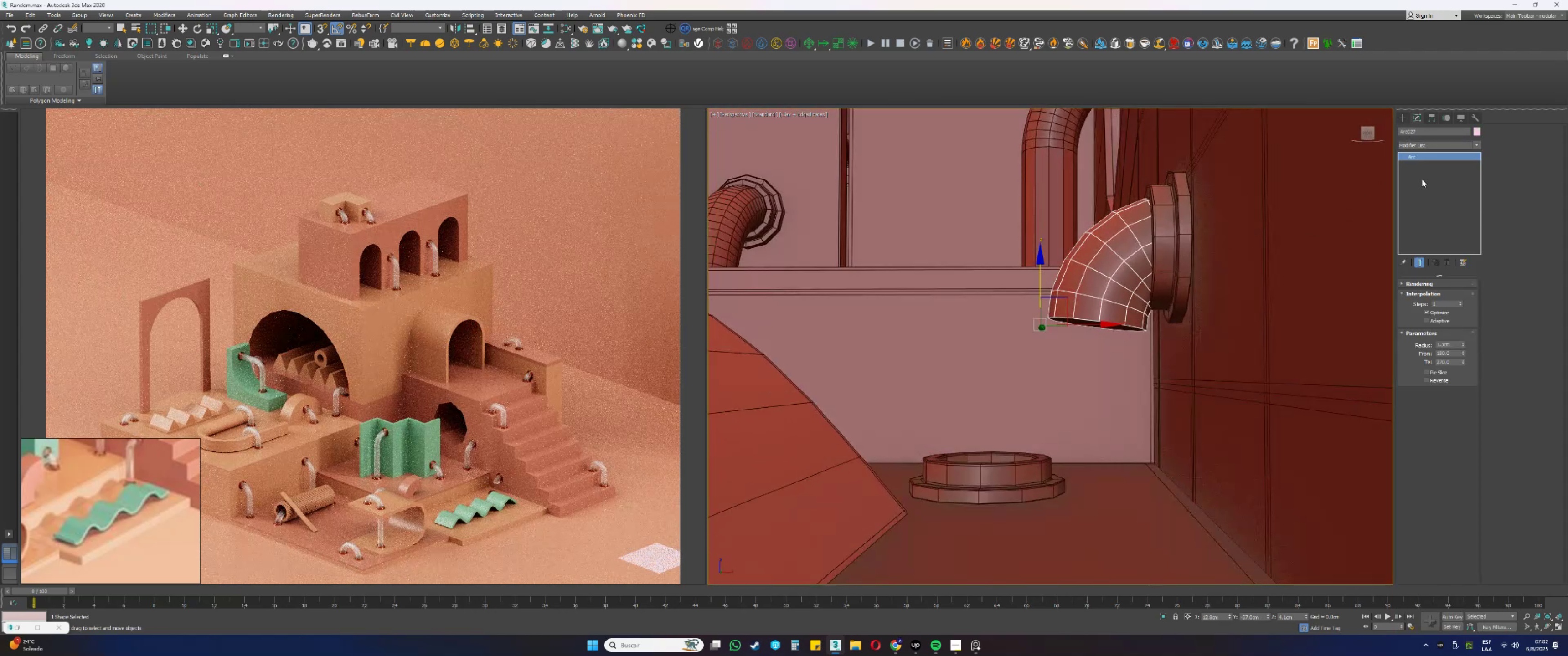 
key(F3)
 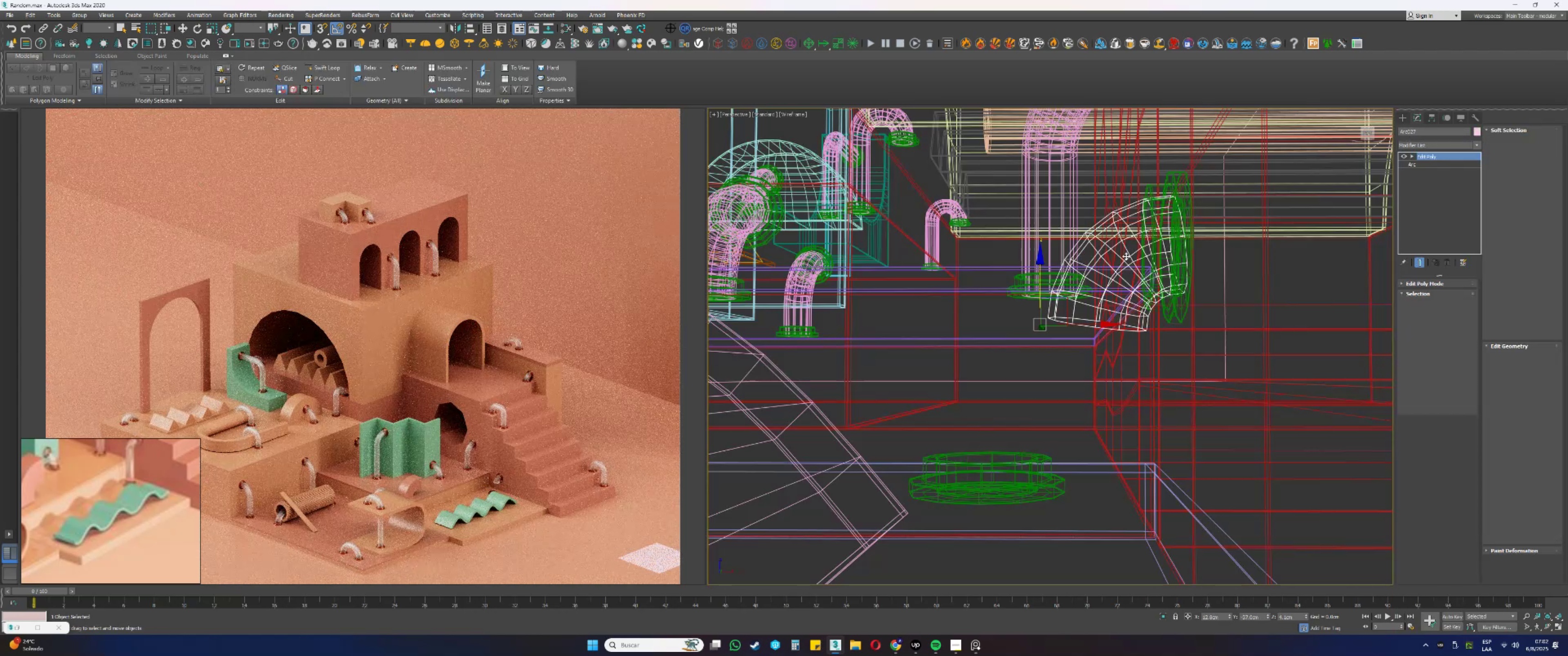 
key(4)
 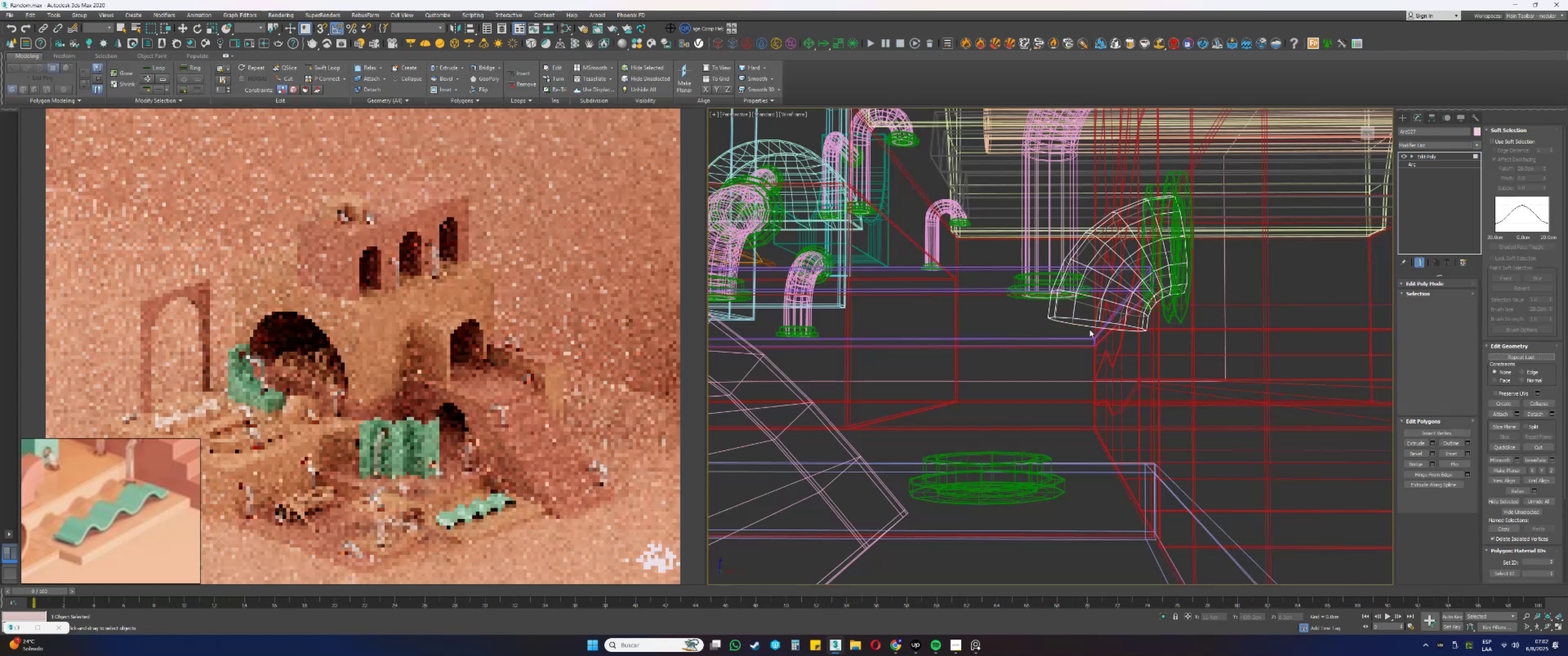 
left_click([1099, 324])
 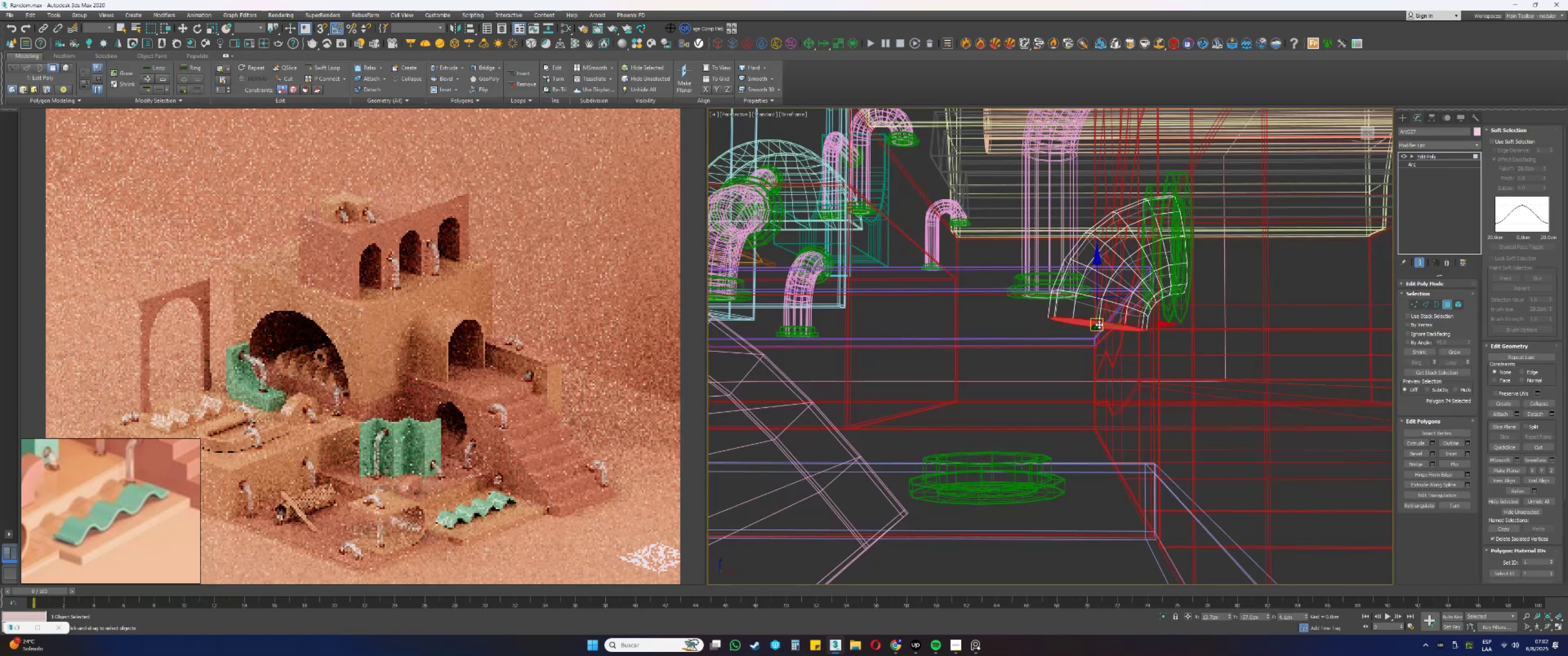 
hold_key(key=AltLeft, duration=0.39)
 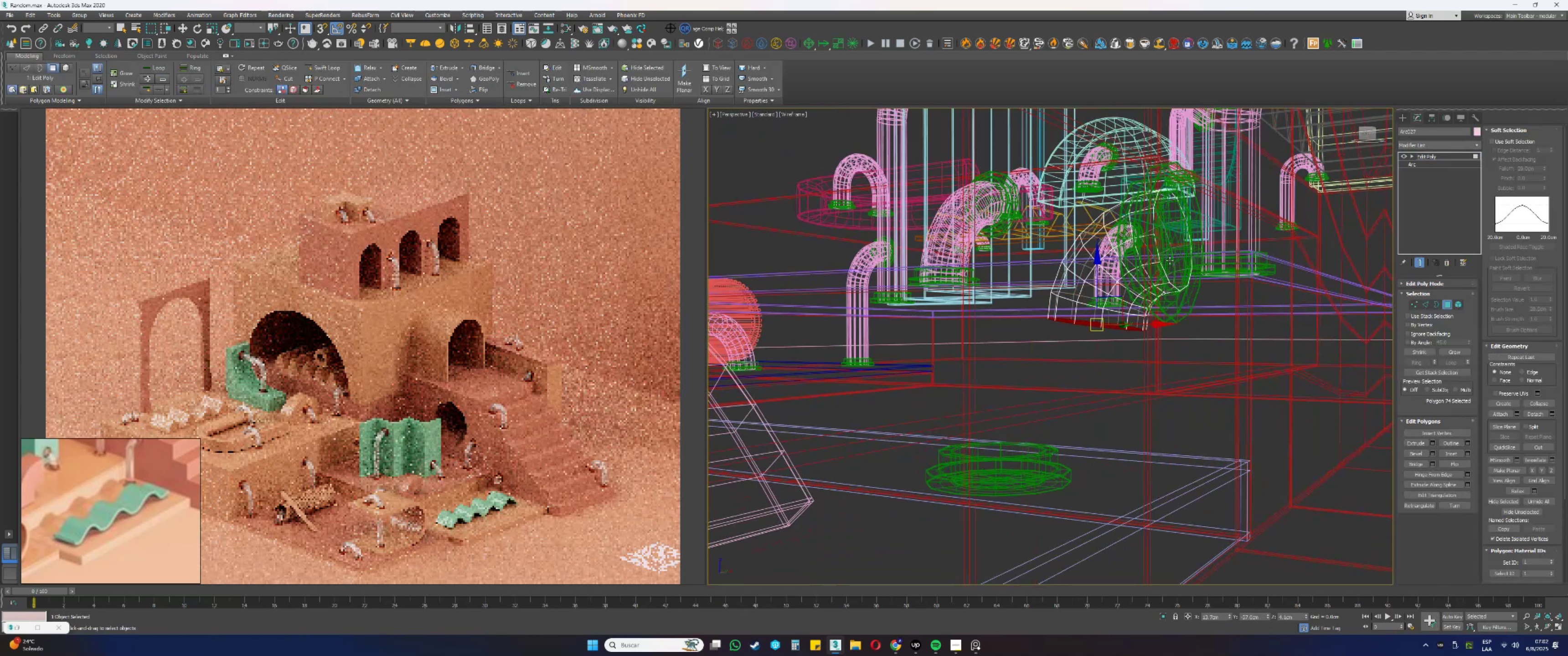 
hold_key(key=ControlLeft, duration=0.48)
left_click([1186, 244])
 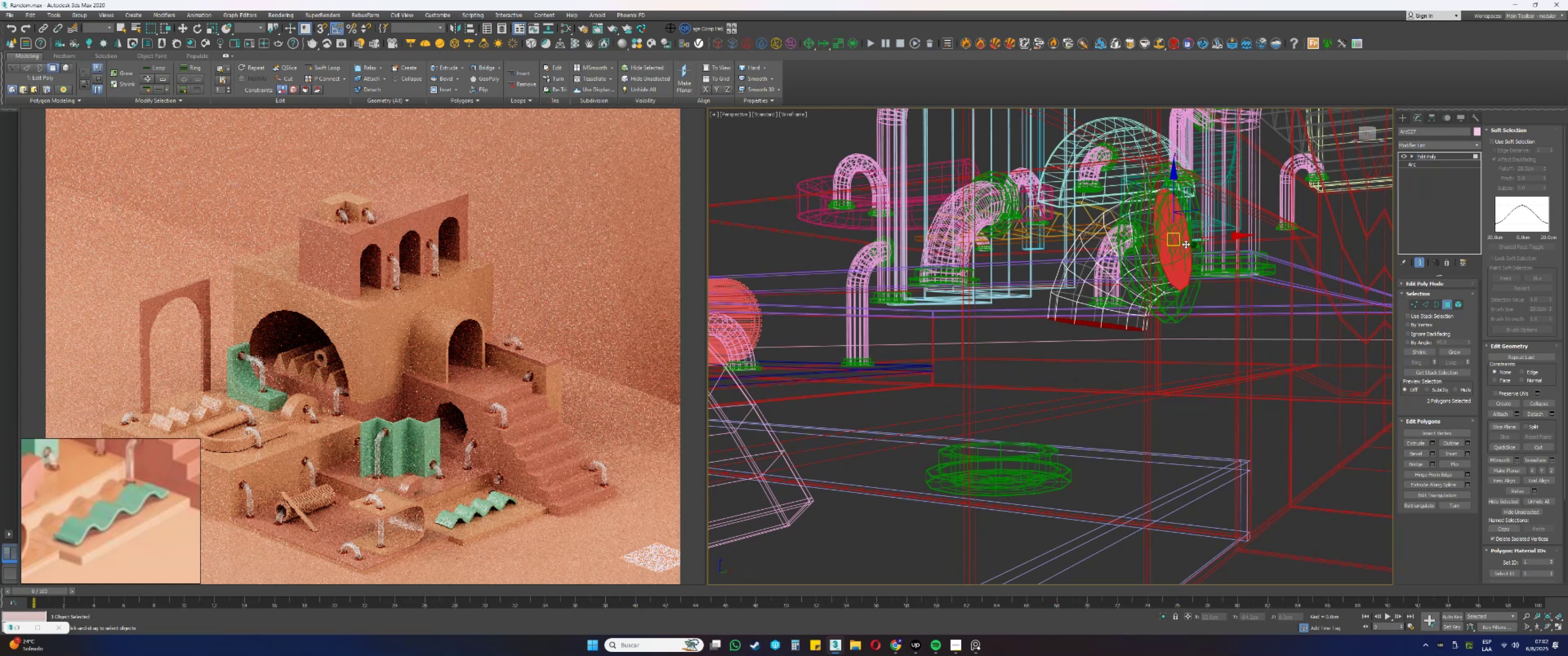 
hold_key(key=AltLeft, duration=0.47)
 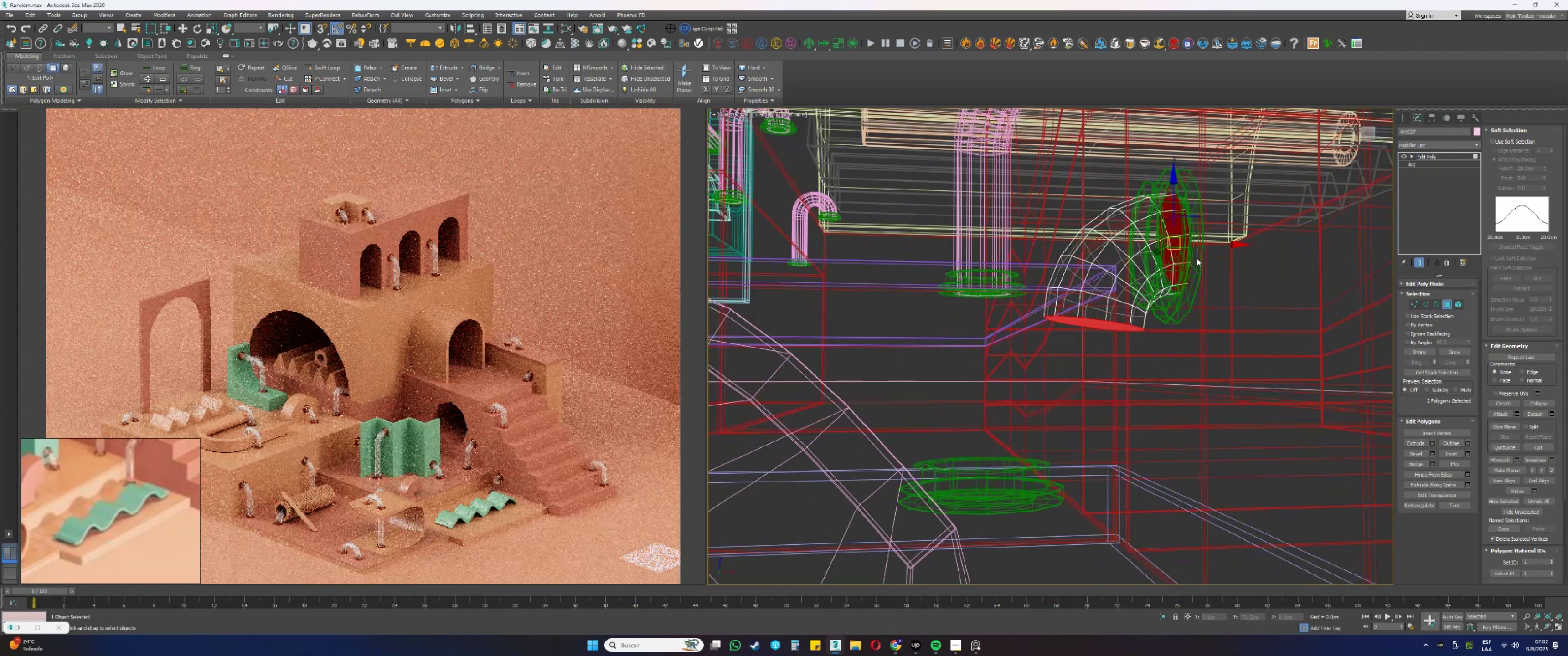 
key(Delete)
 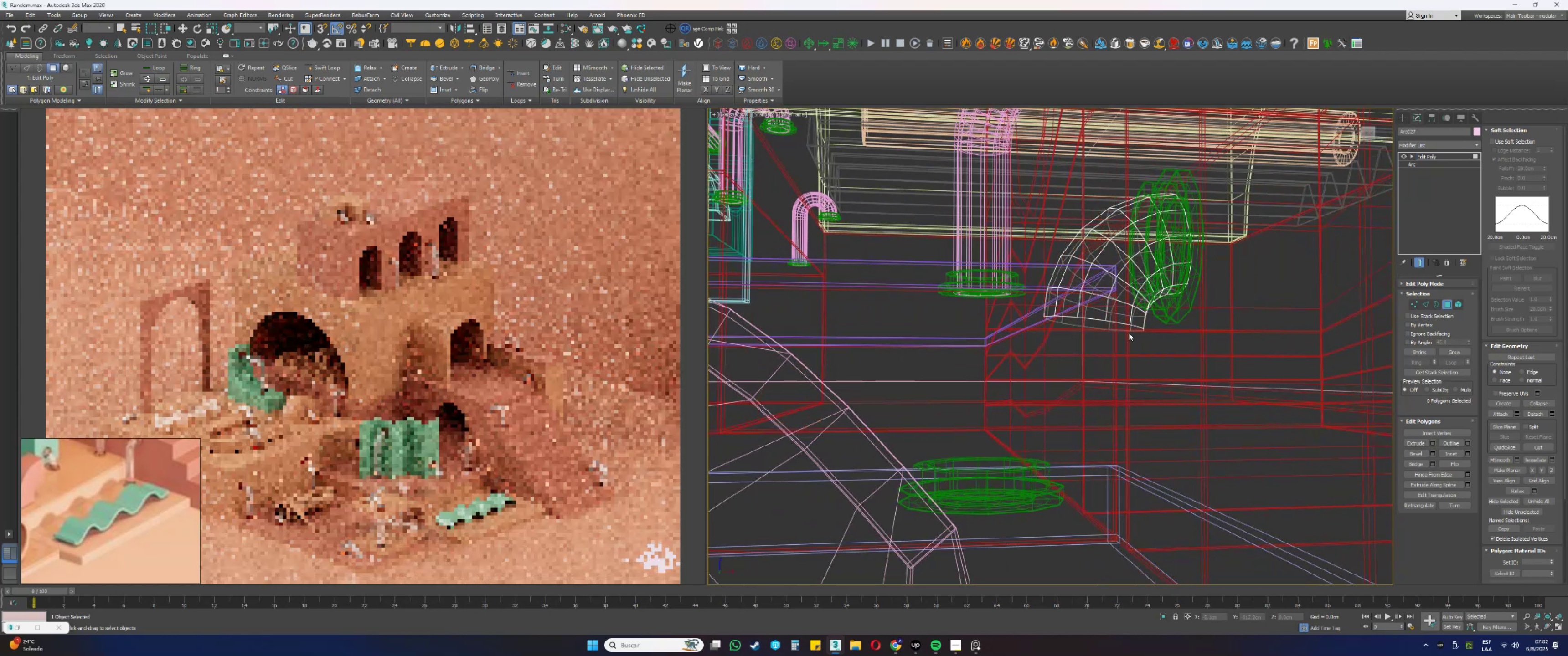 
key(3)
 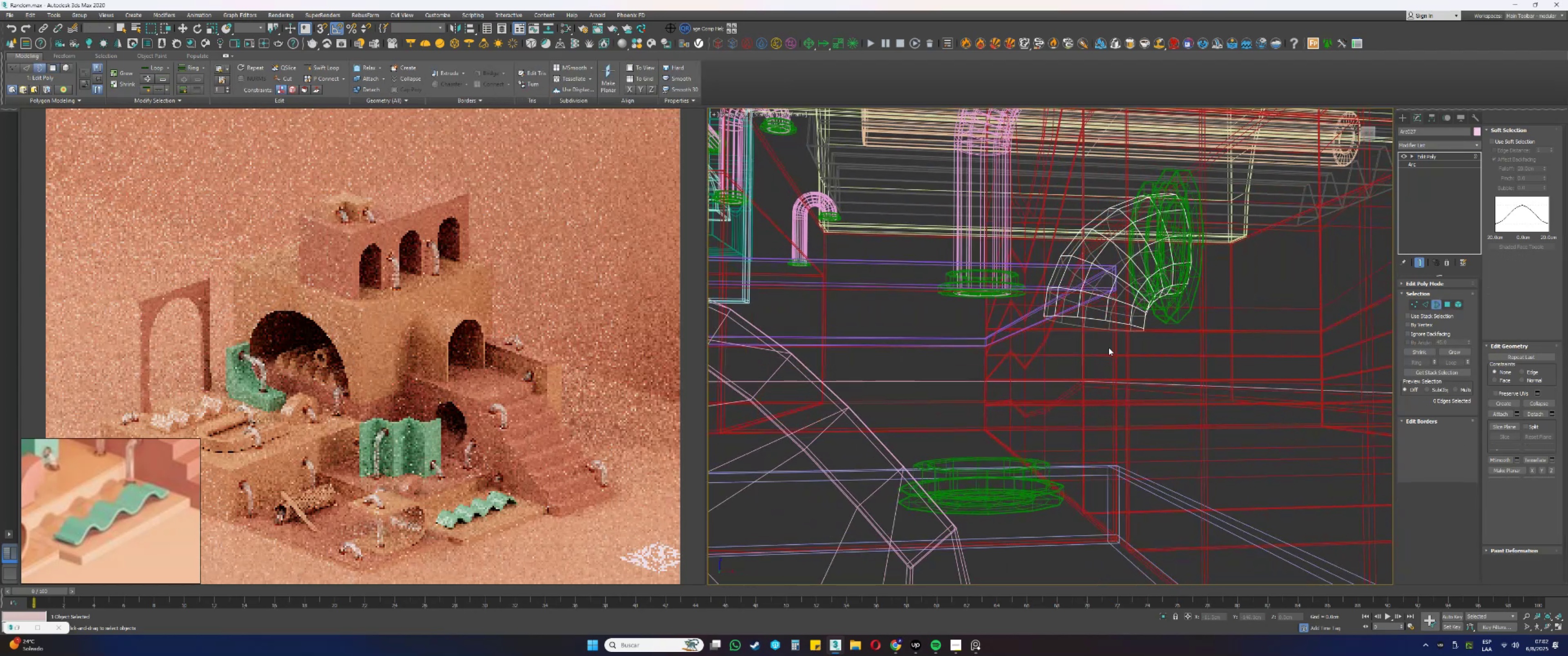 
left_click_drag(start_coordinate=[1105, 349], to_coordinate=[1094, 332])
 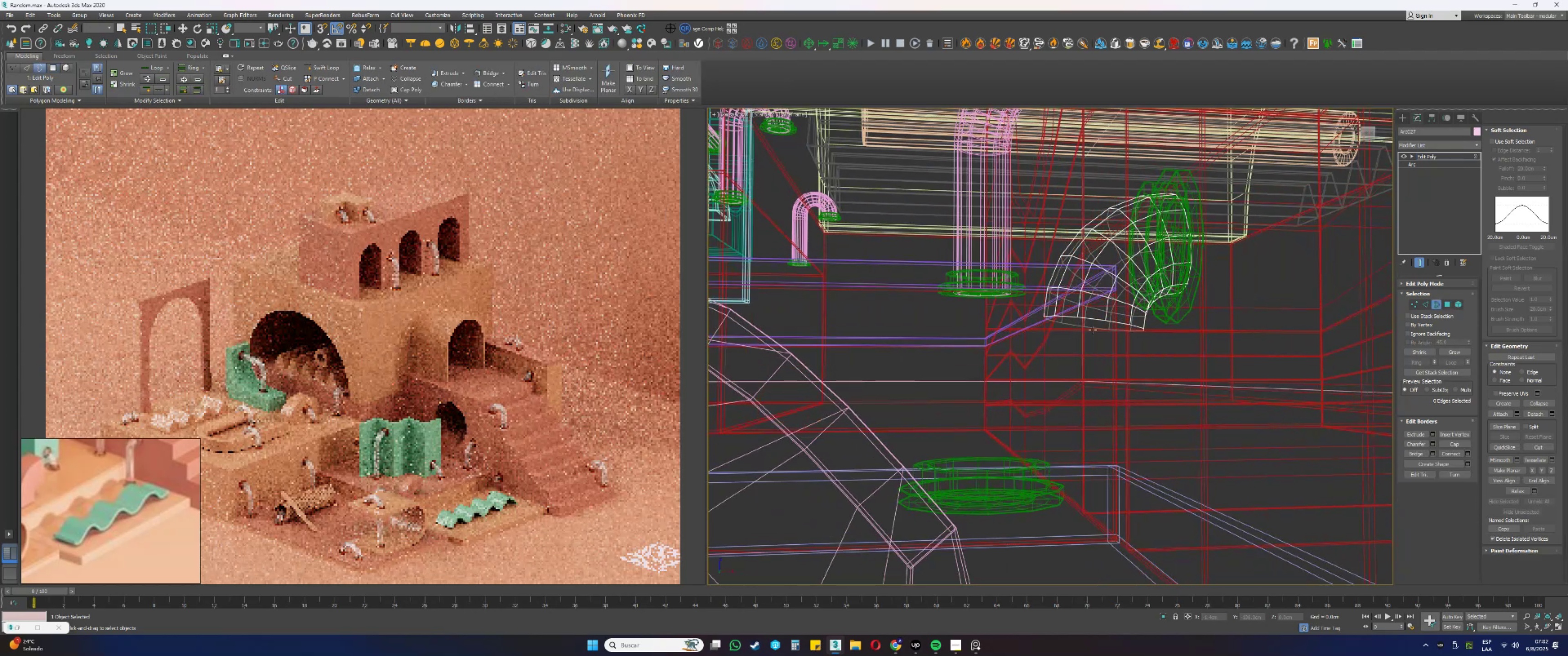 
left_click_drag(start_coordinate=[1094, 330], to_coordinate=[1090, 318])
 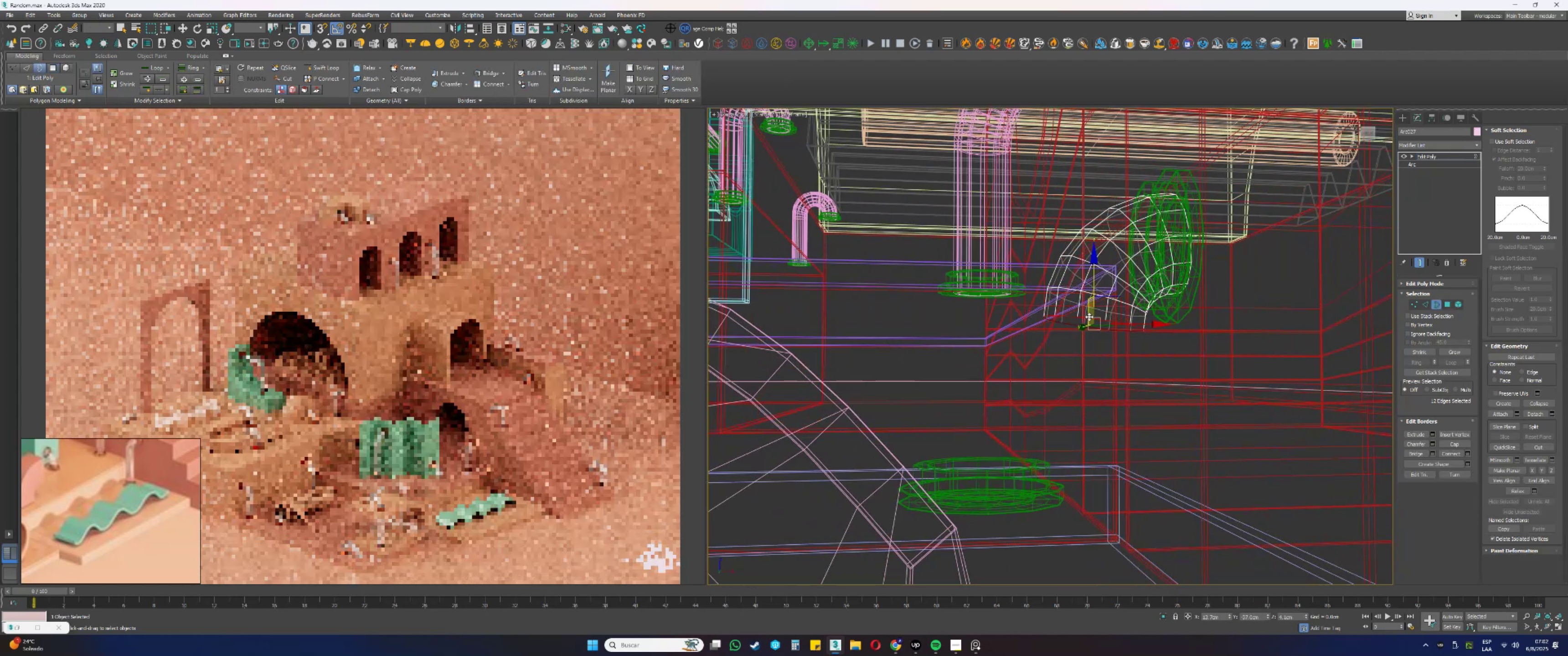 
key(Shift+ShiftLeft)
 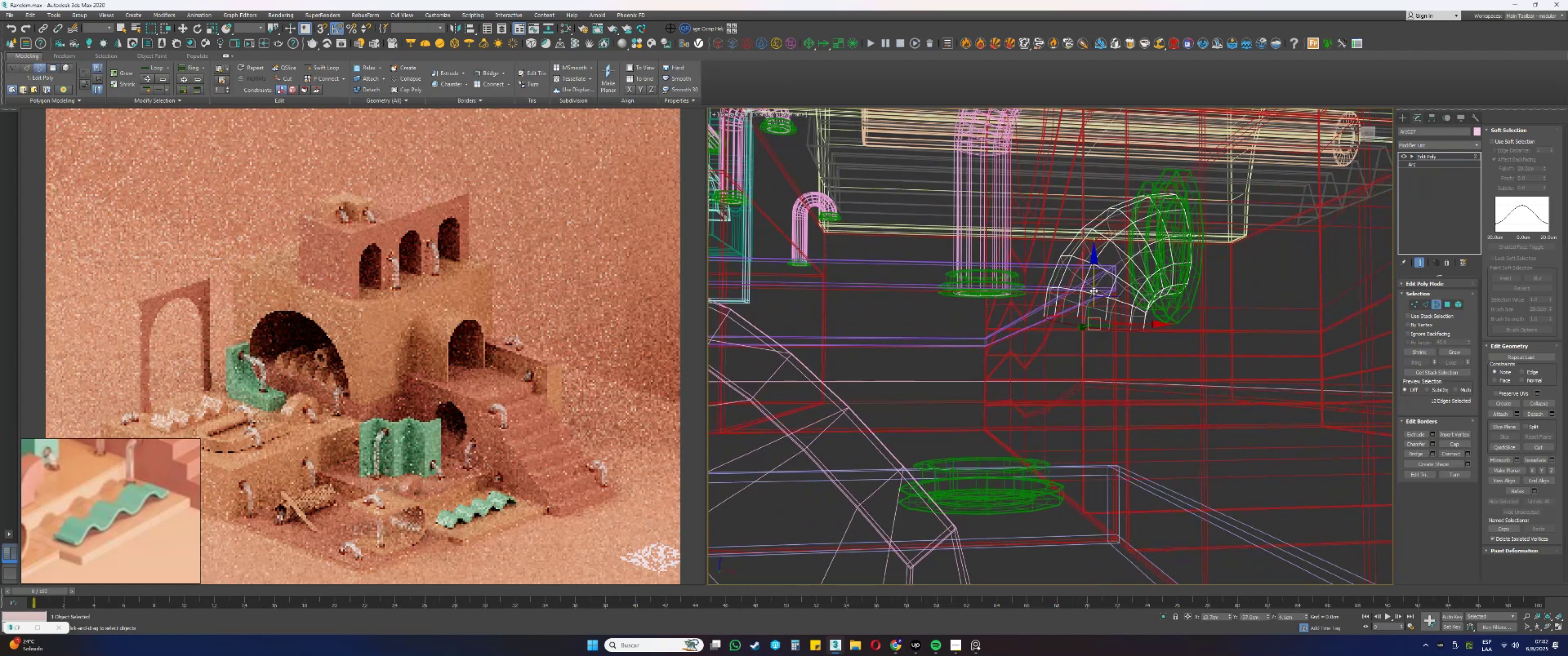 
left_click_drag(start_coordinate=[1093, 282], to_coordinate=[1095, 289])
 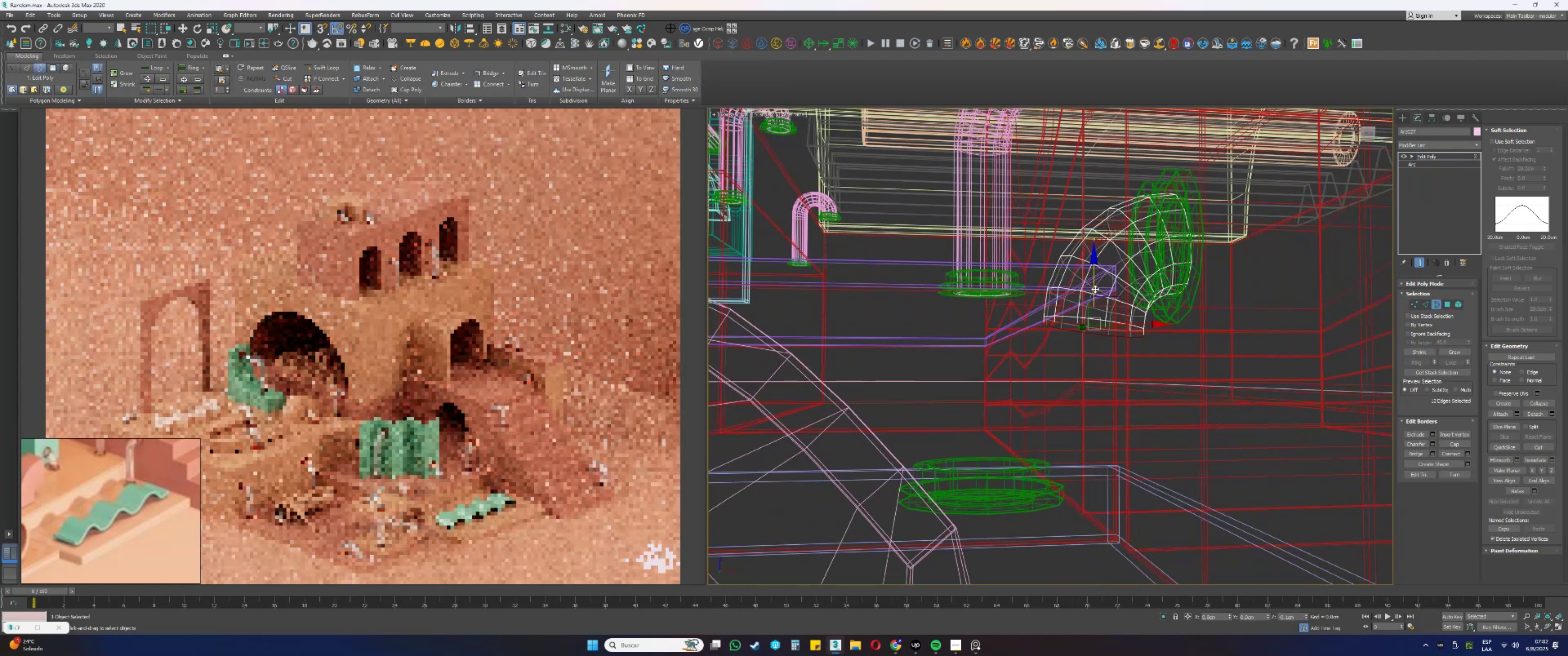 
key(Shift+ShiftLeft)
 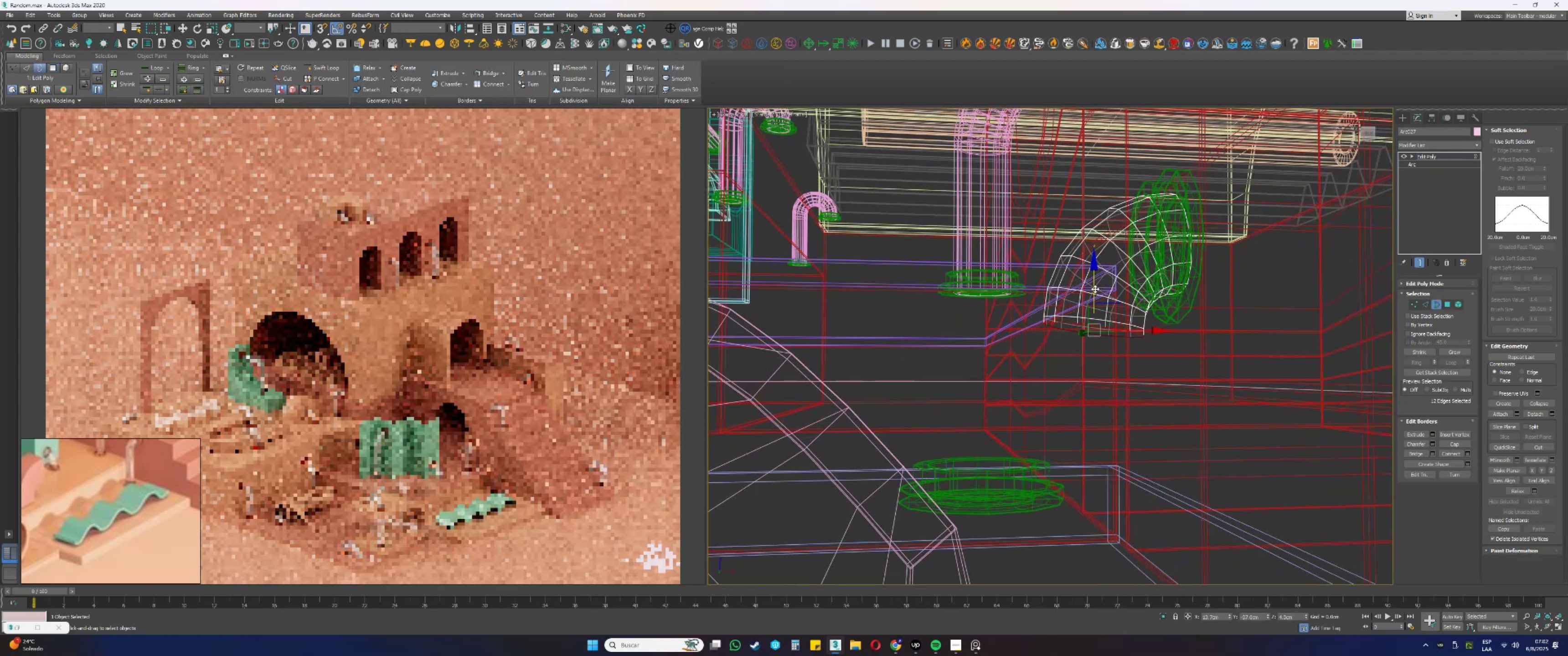 
left_click_drag(start_coordinate=[1095, 289], to_coordinate=[1101, 443])
 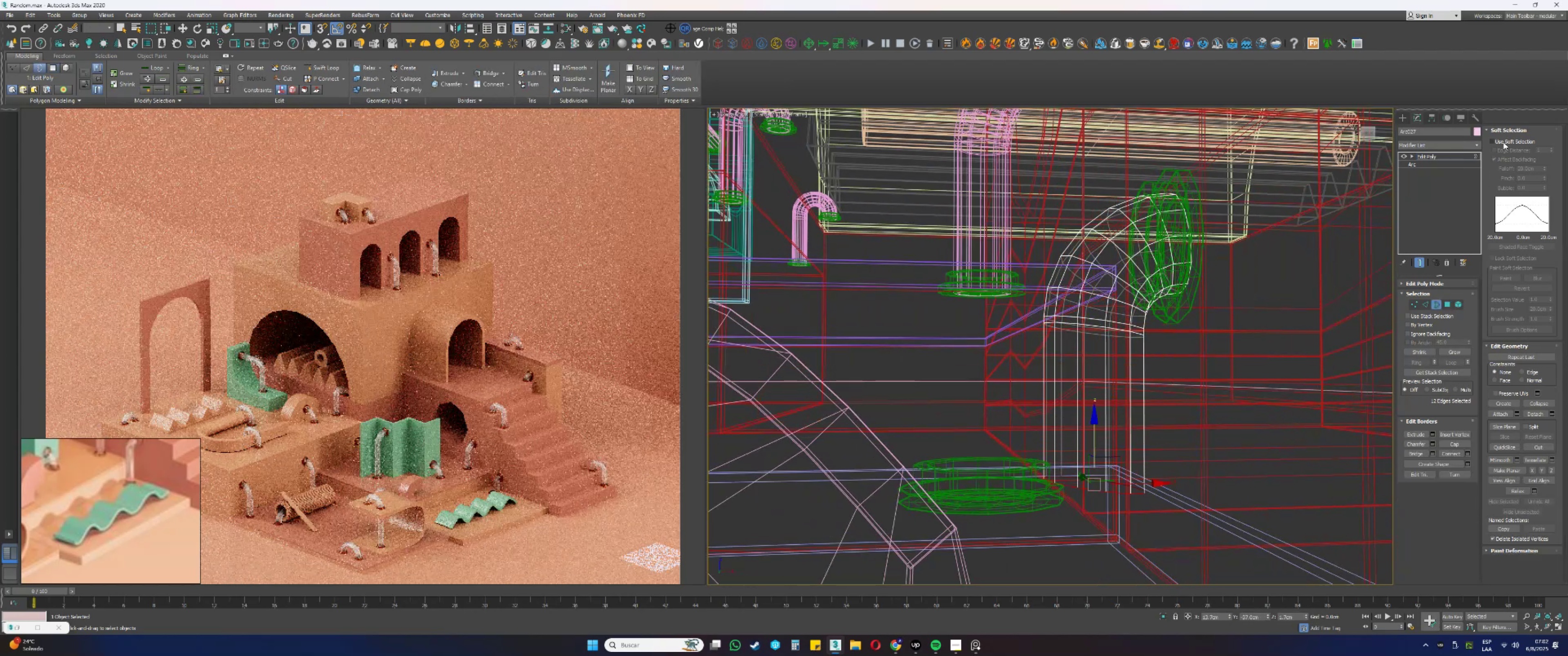 
double_click([1504, 134])
 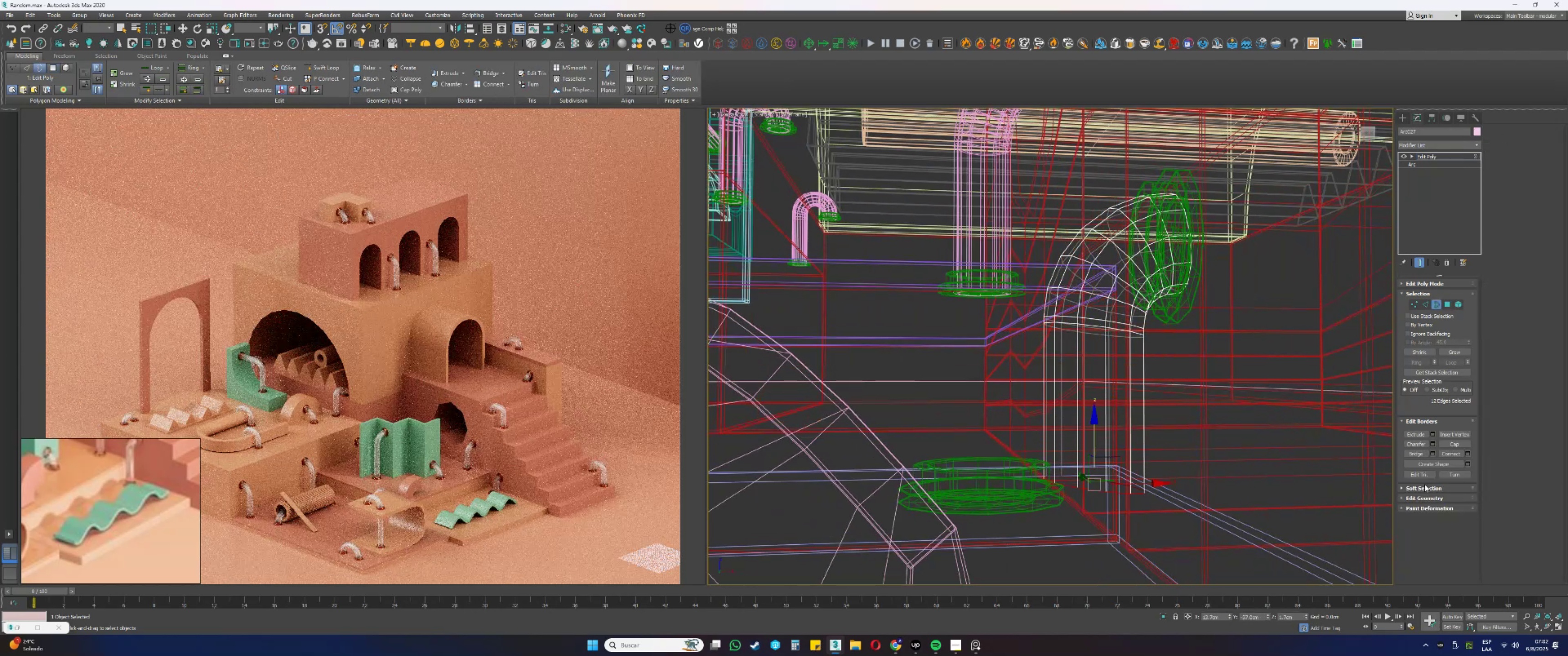 
left_click([1419, 496])
 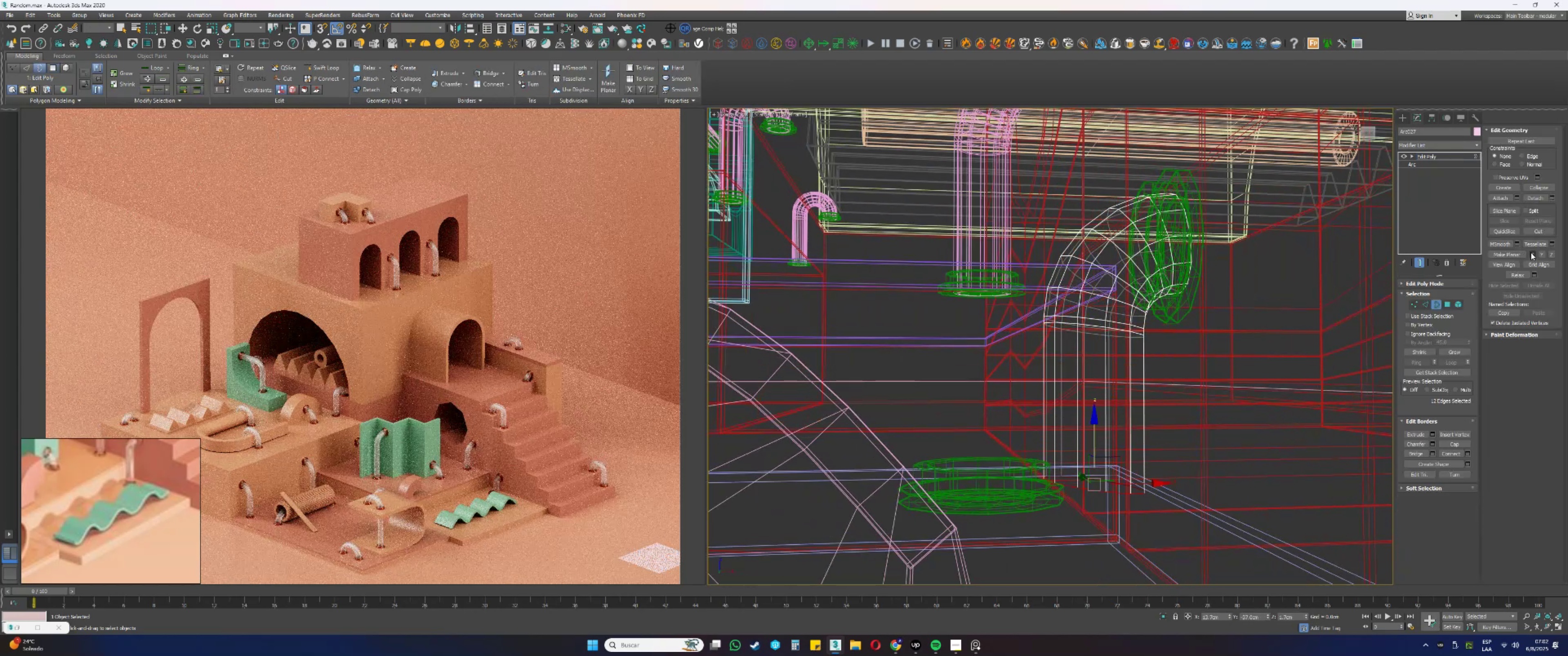 
left_click([1532, 253])
 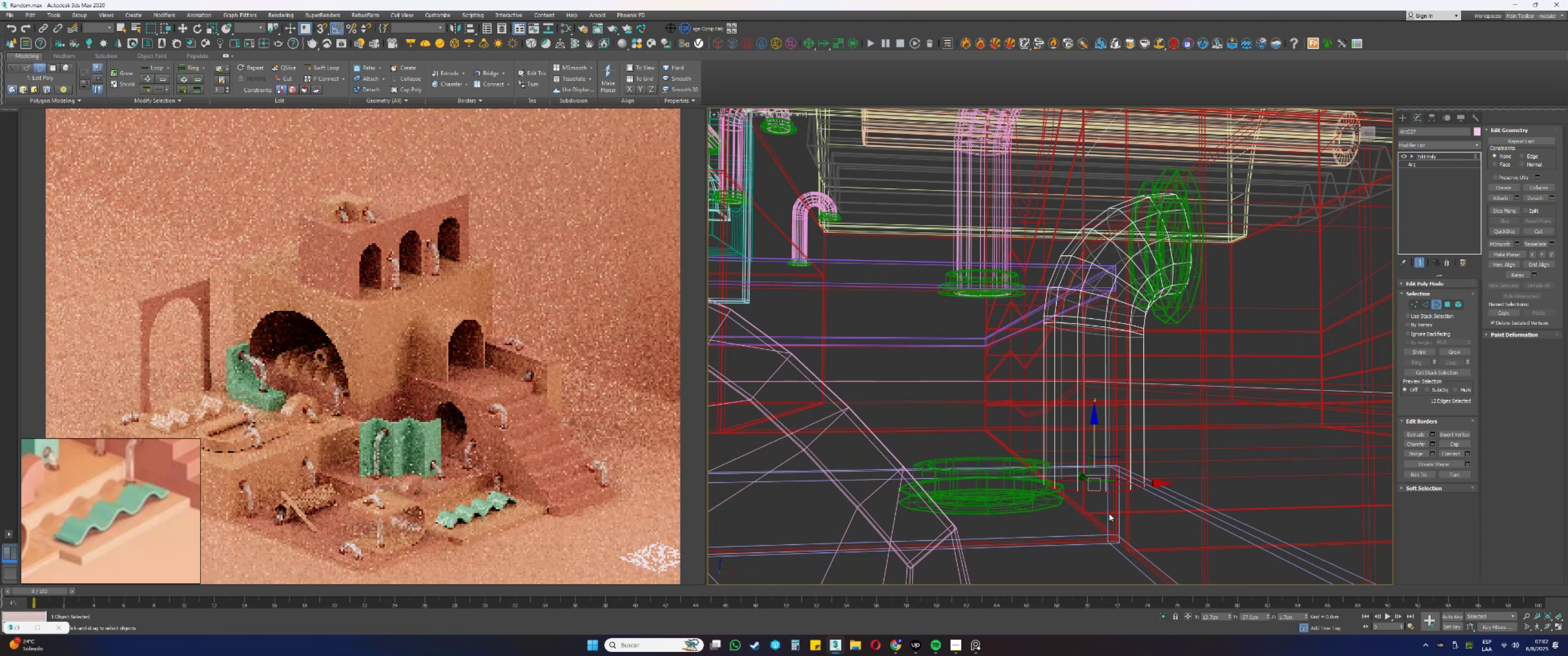 
key(Alt+AltLeft)
 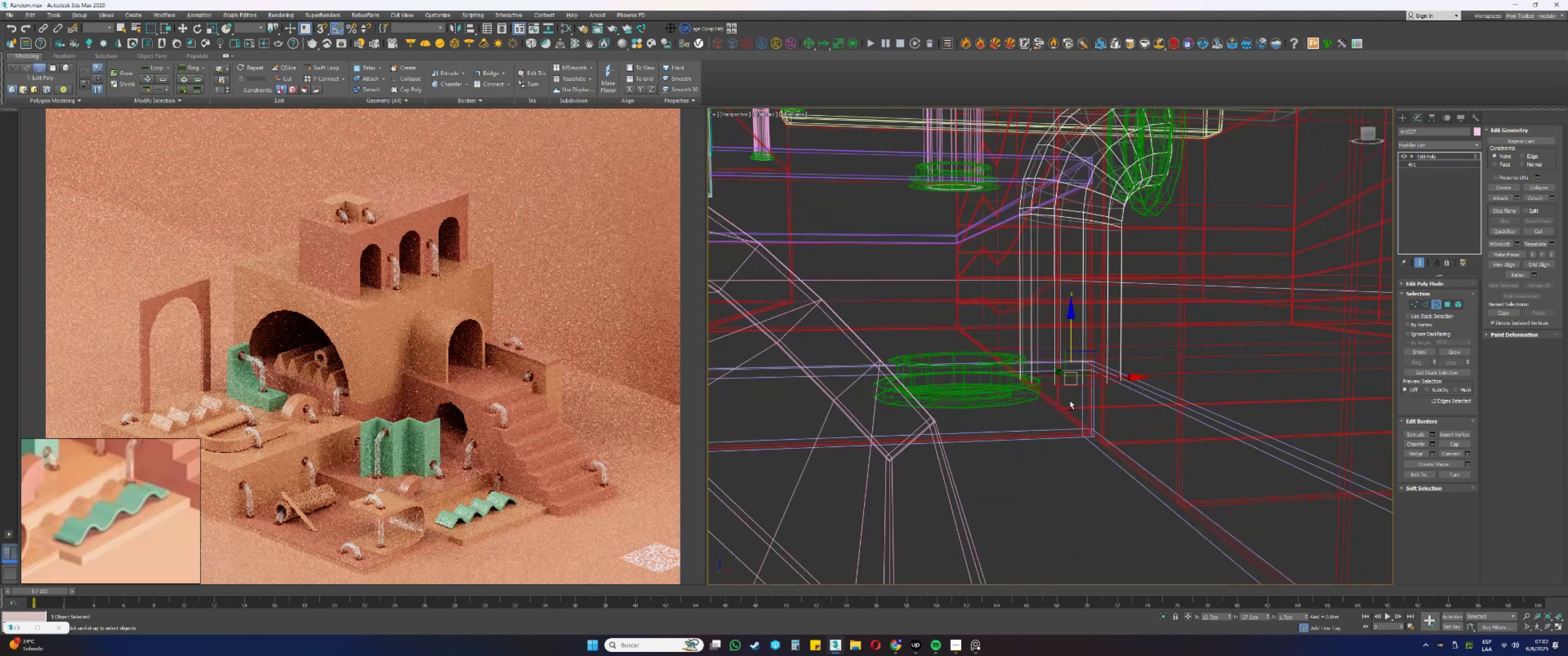 
key(F3)
 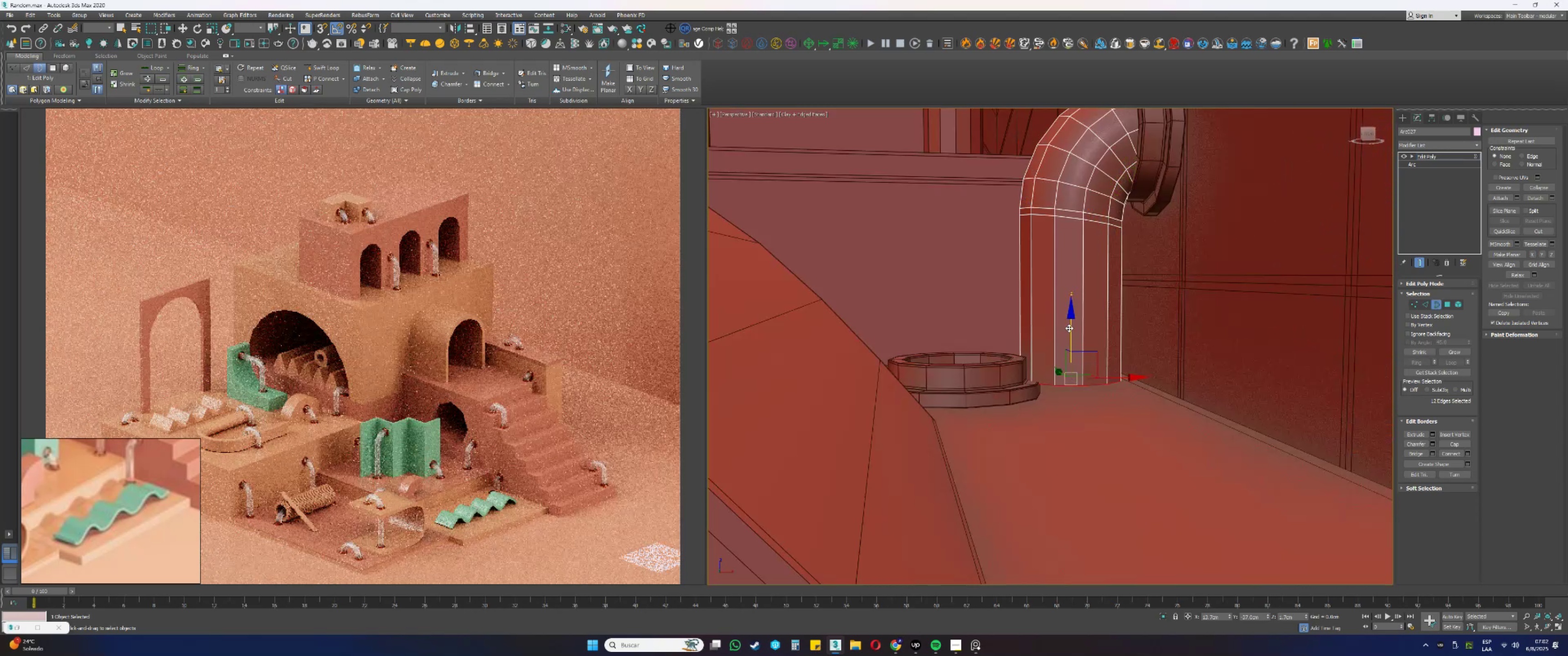 
left_click_drag(start_coordinate=[1069, 328], to_coordinate=[1080, 335])
 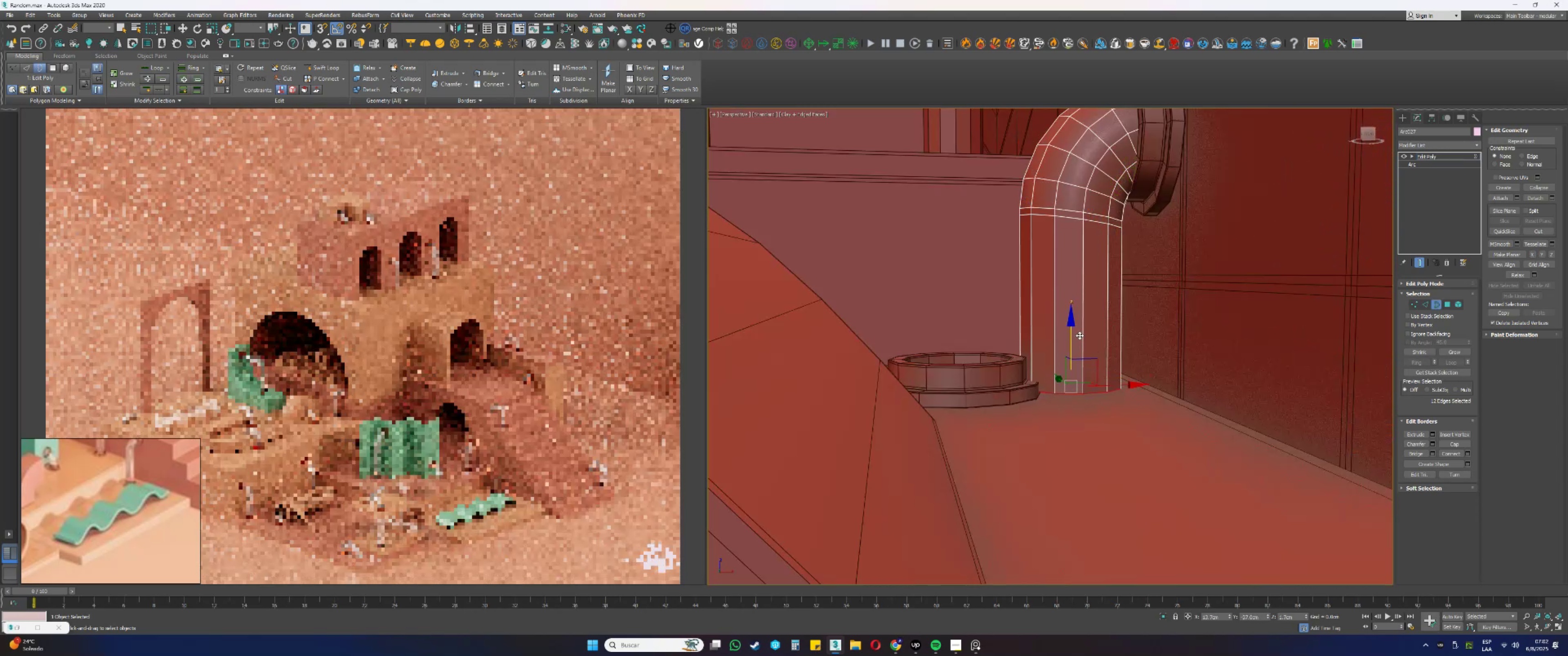 
hold_key(key=AltLeft, duration=0.35)
 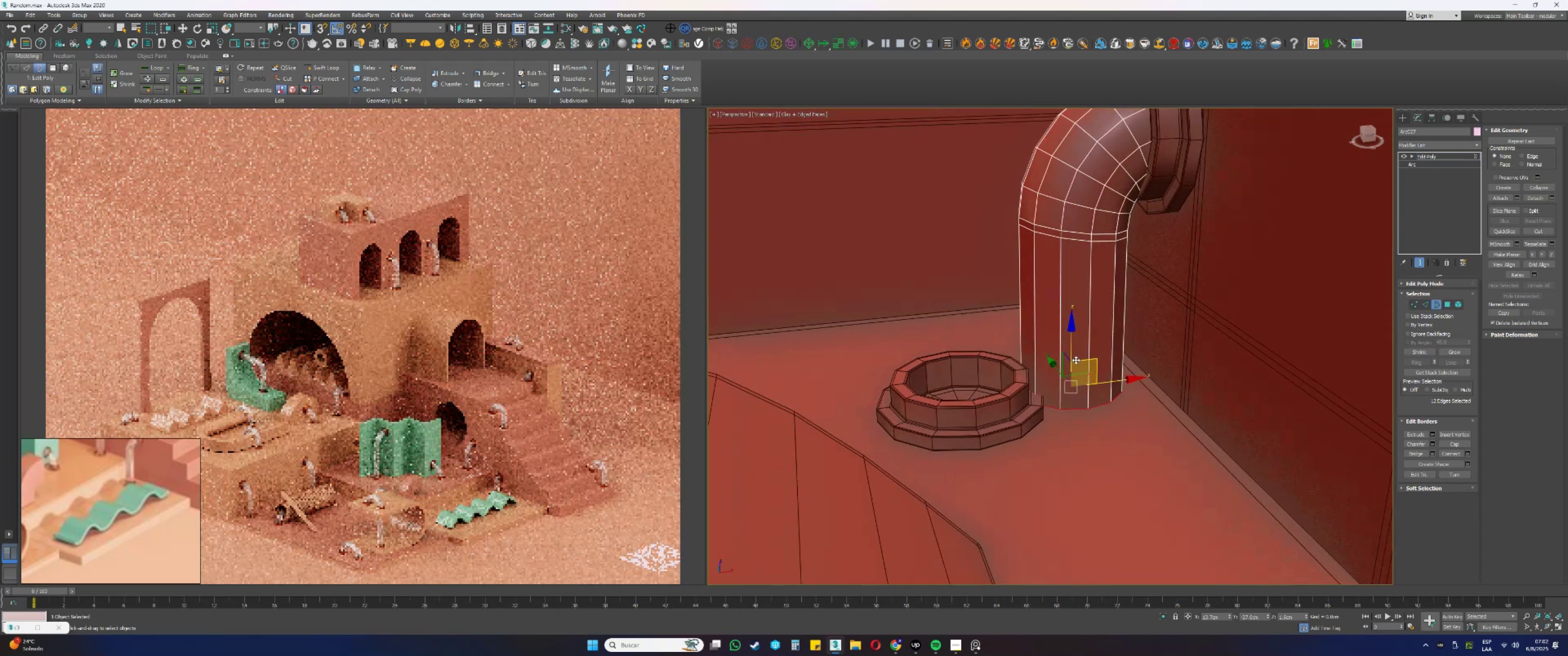 
key(Alt+AltLeft)
 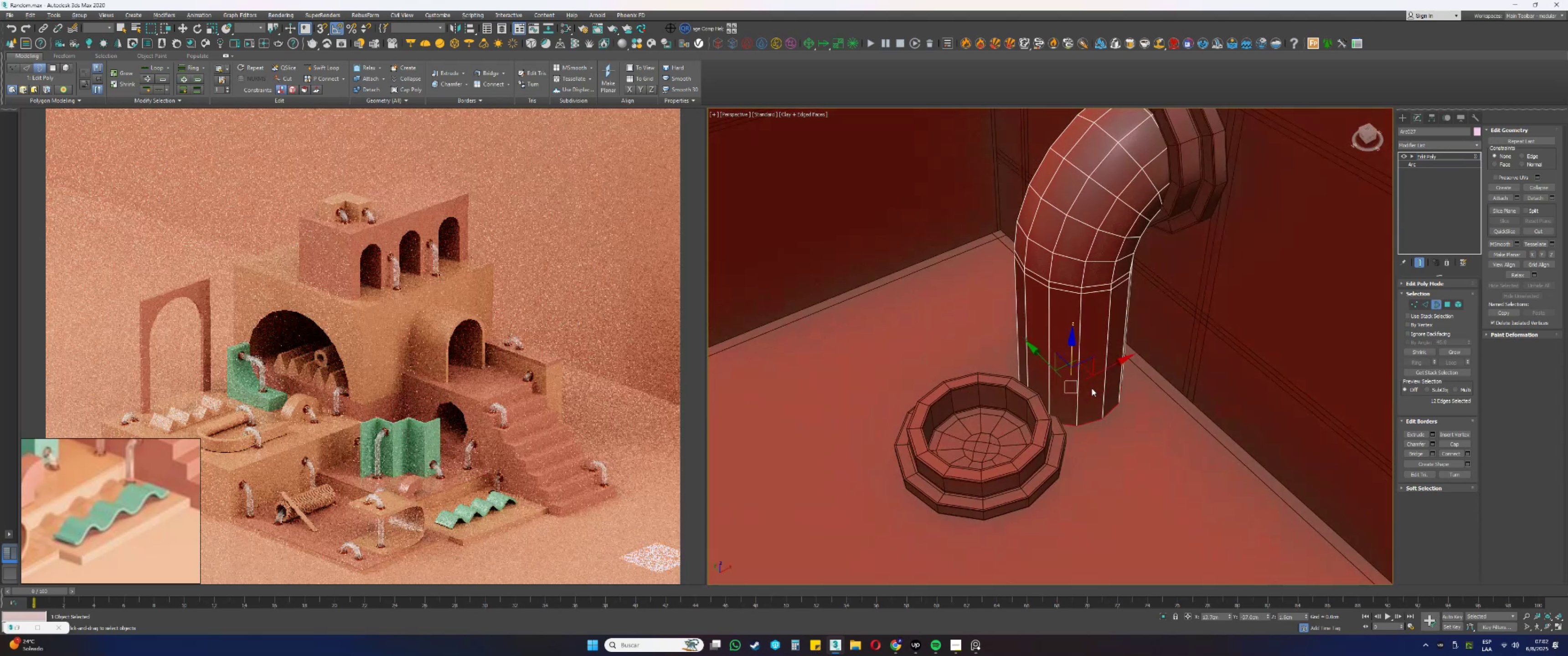 
key(3)
 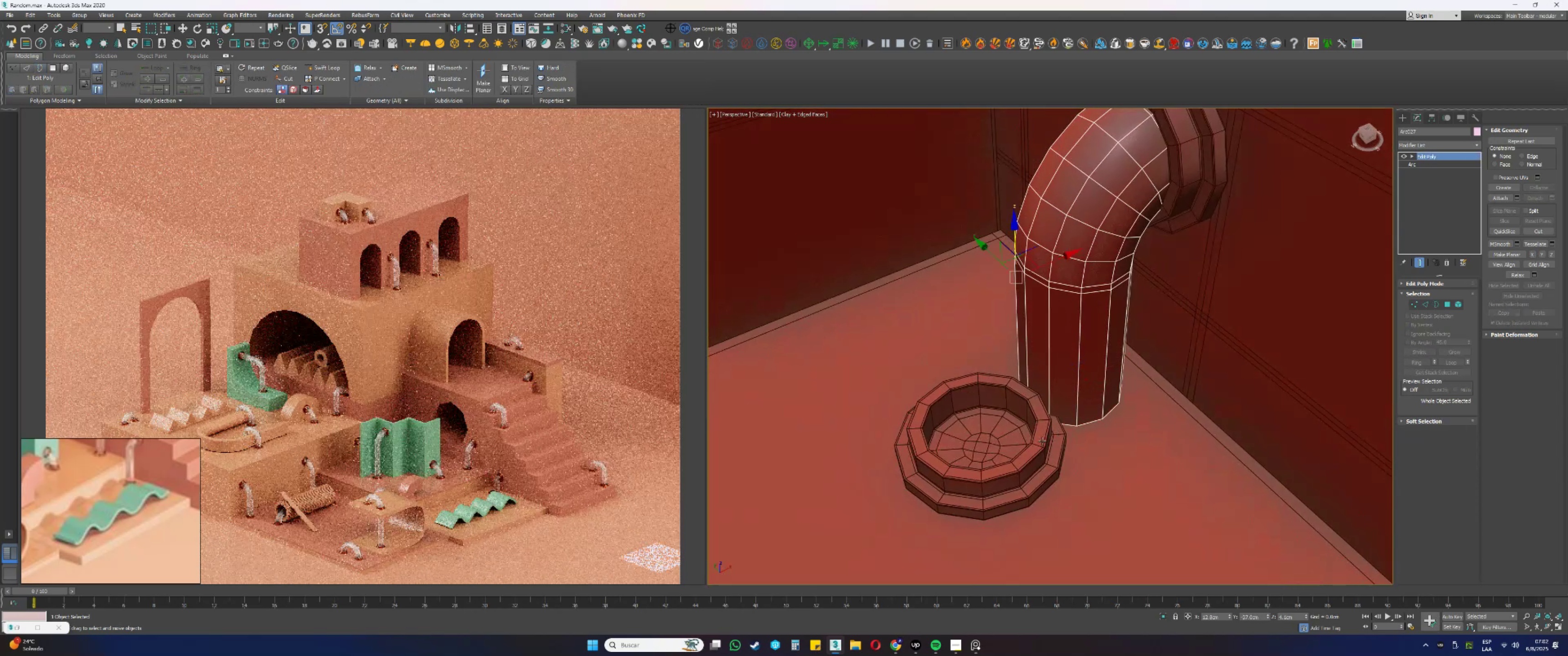 
left_click([1042, 441])
 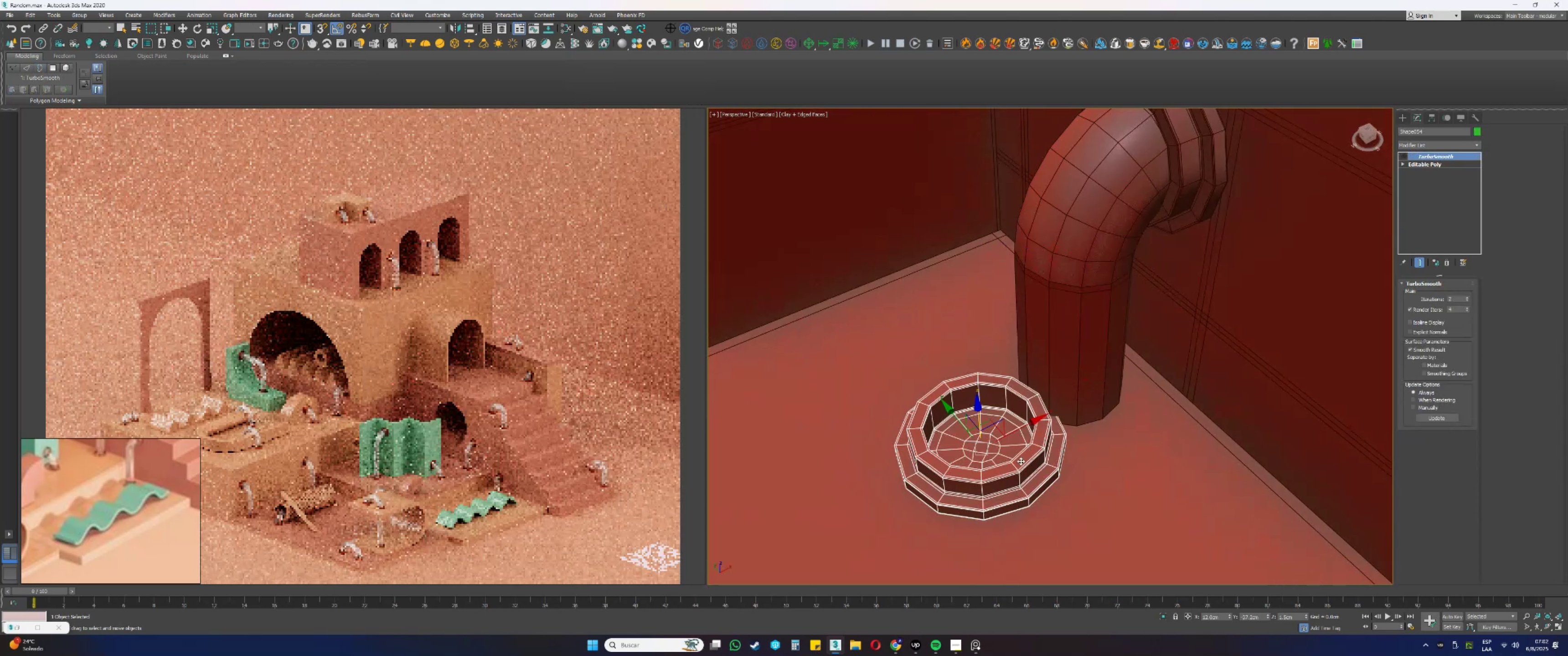 
scroll: coordinate [1016, 429], scroll_direction: up, amount: 1.0
 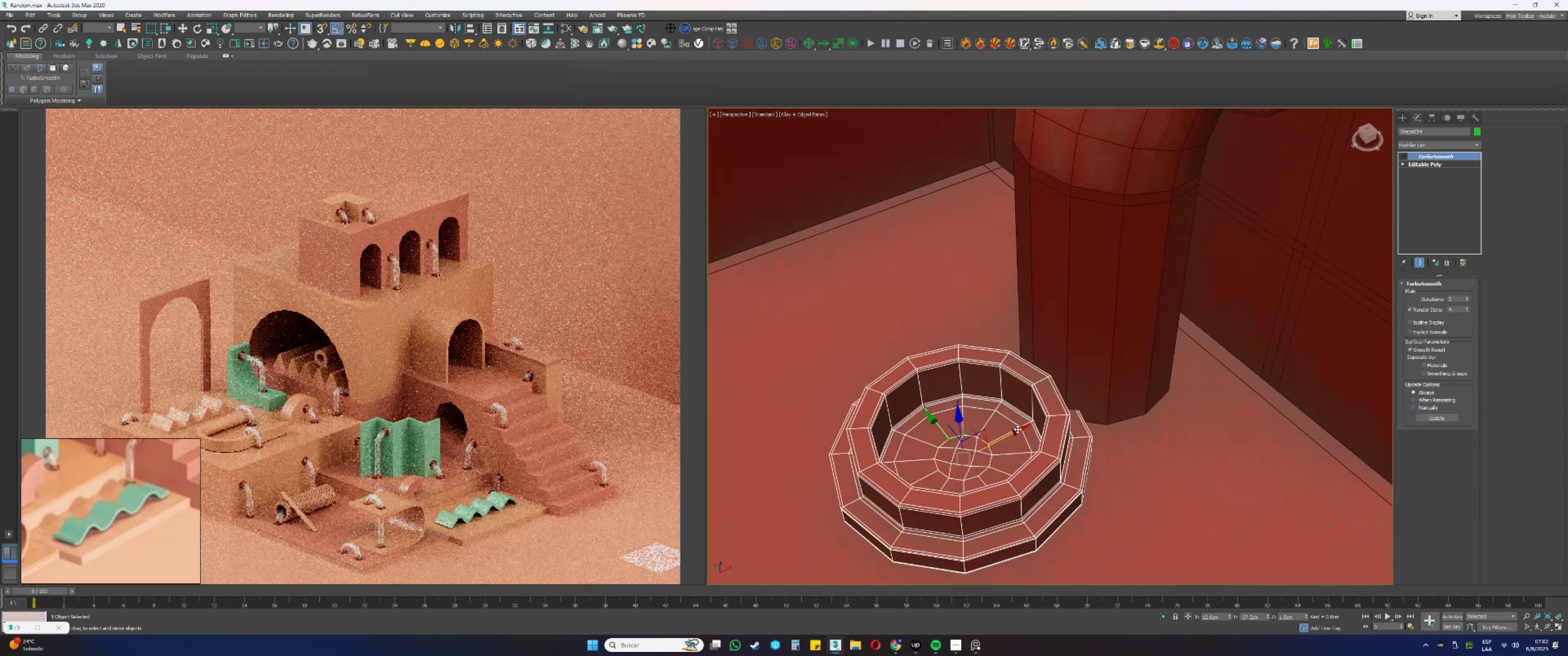 
hold_key(key=AltLeft, duration=0.34)
 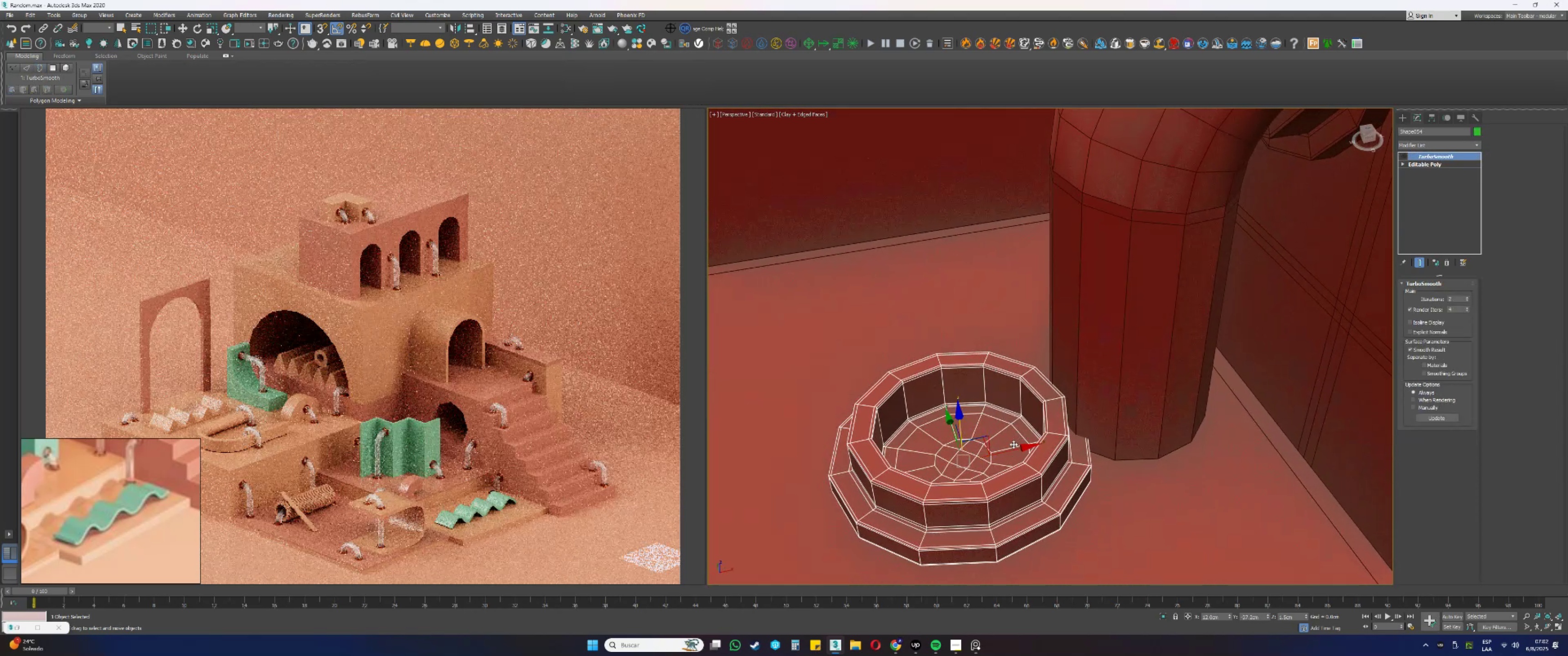 
left_click_drag(start_coordinate=[1011, 448], to_coordinate=[1159, 465])
 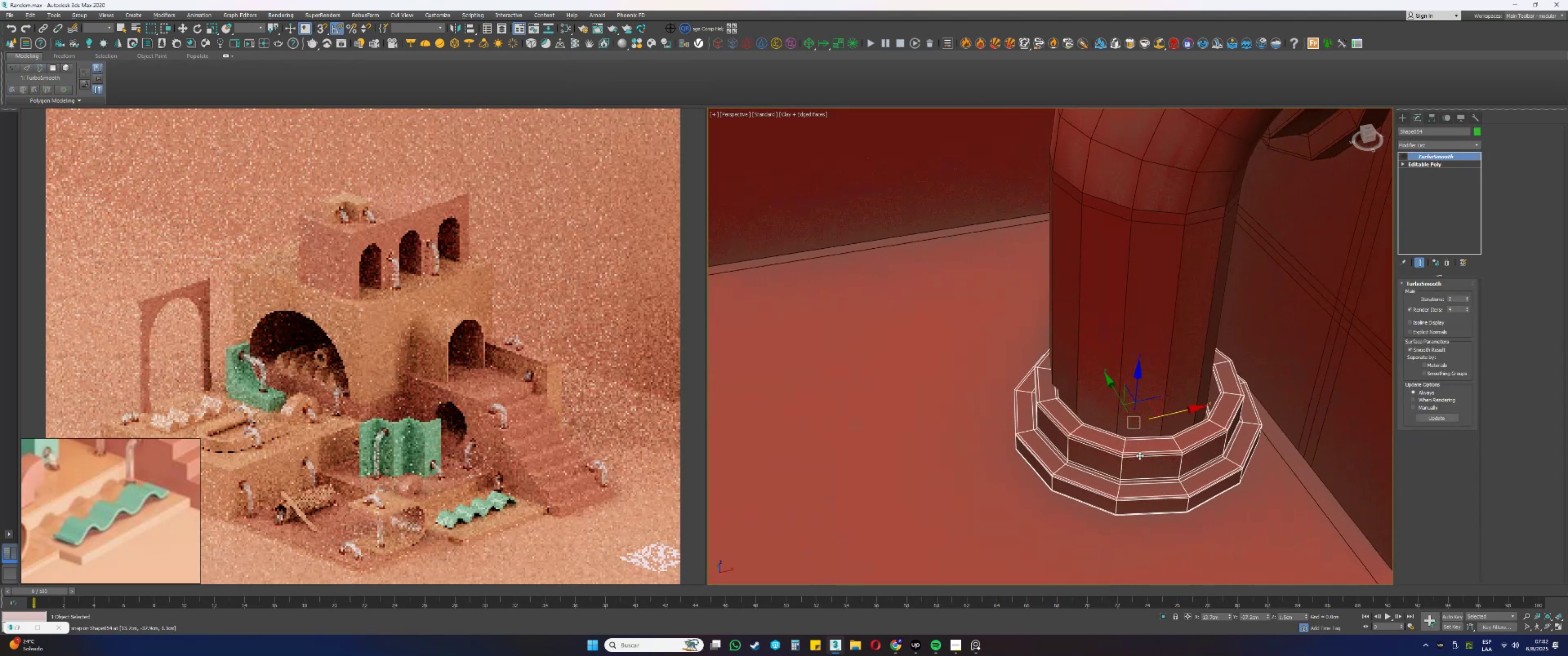 
type(ssss)
 